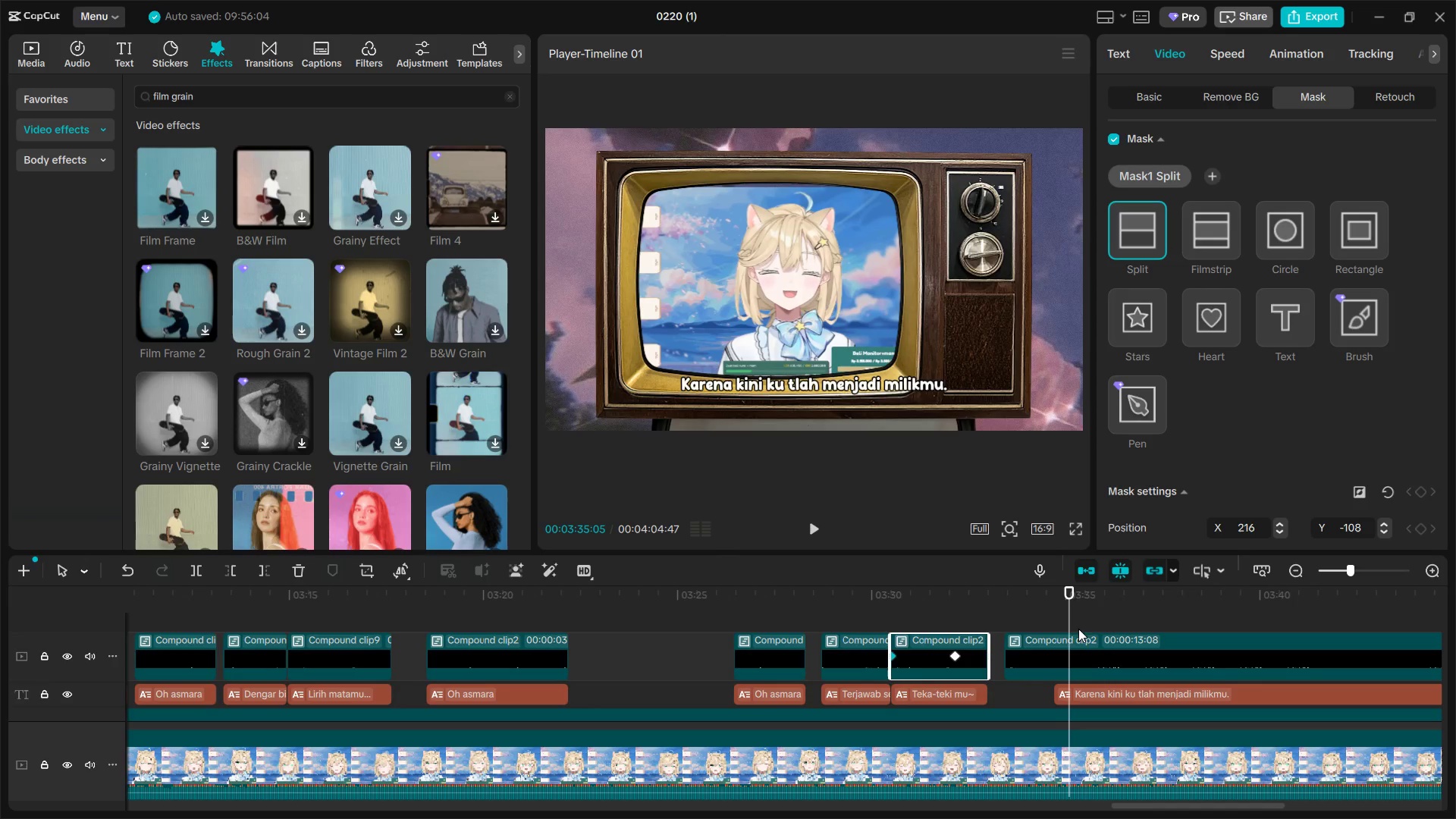 
left_click([1037, 607])
 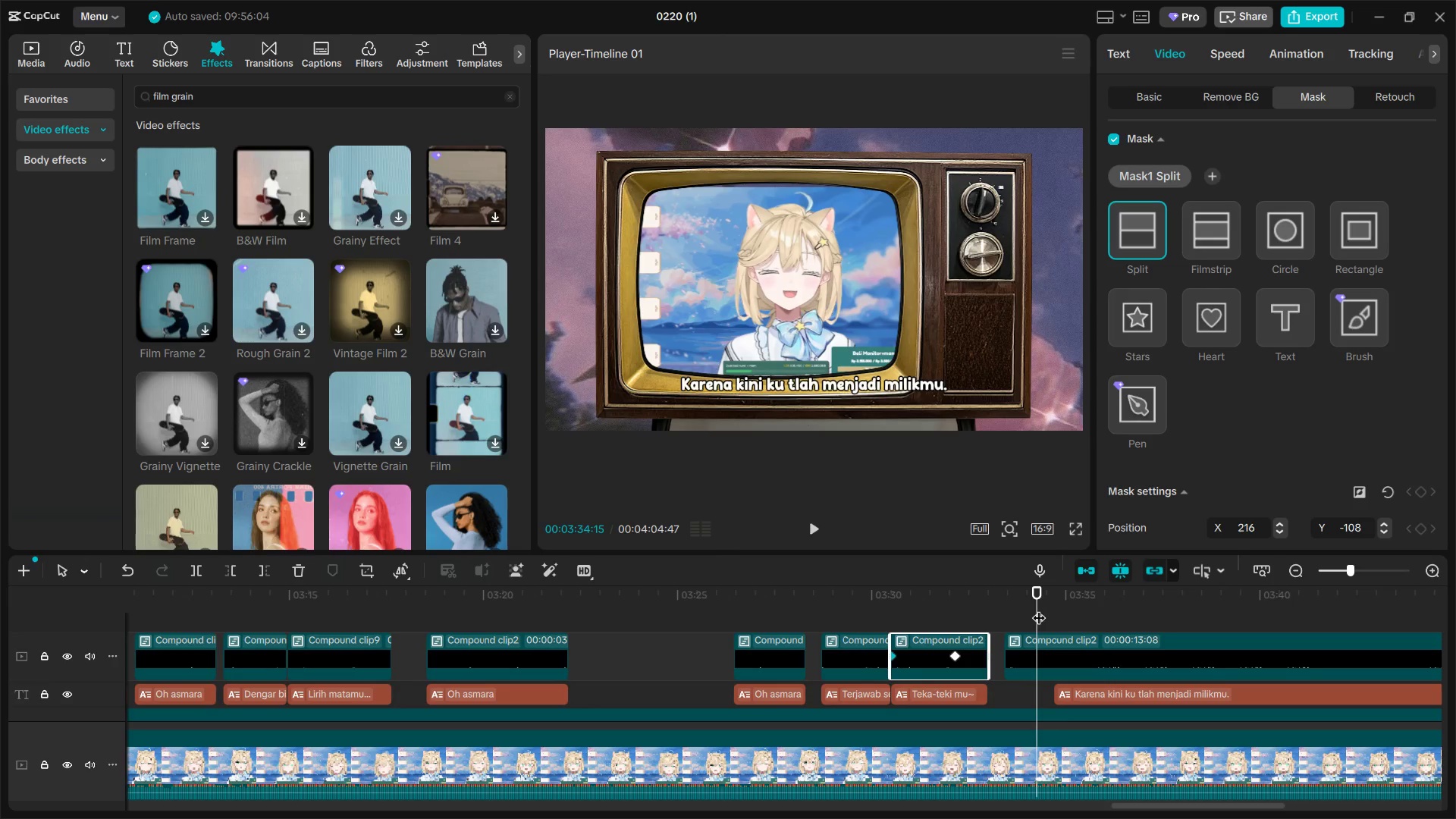 
key(Space)
 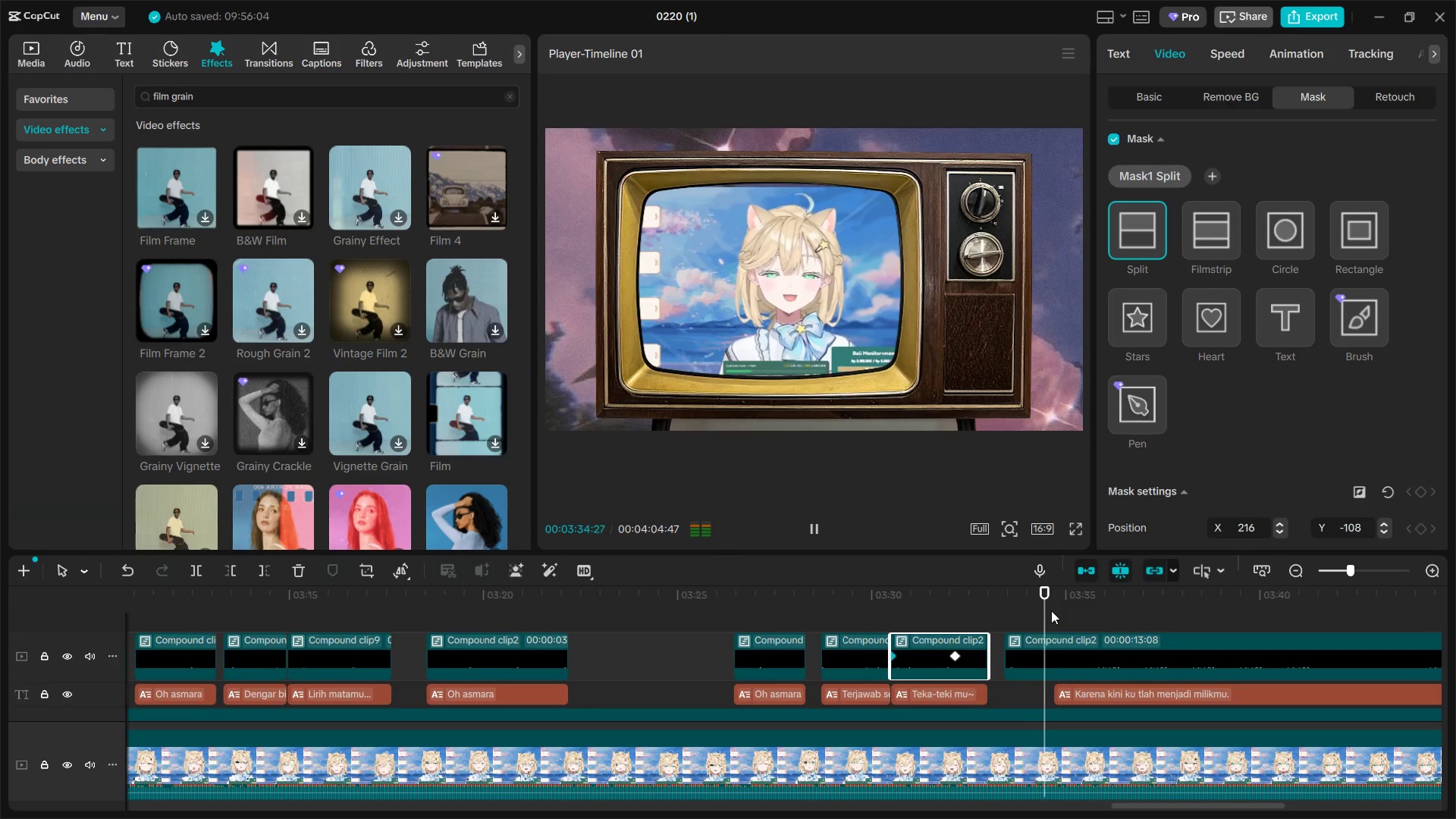 
key(Space)
 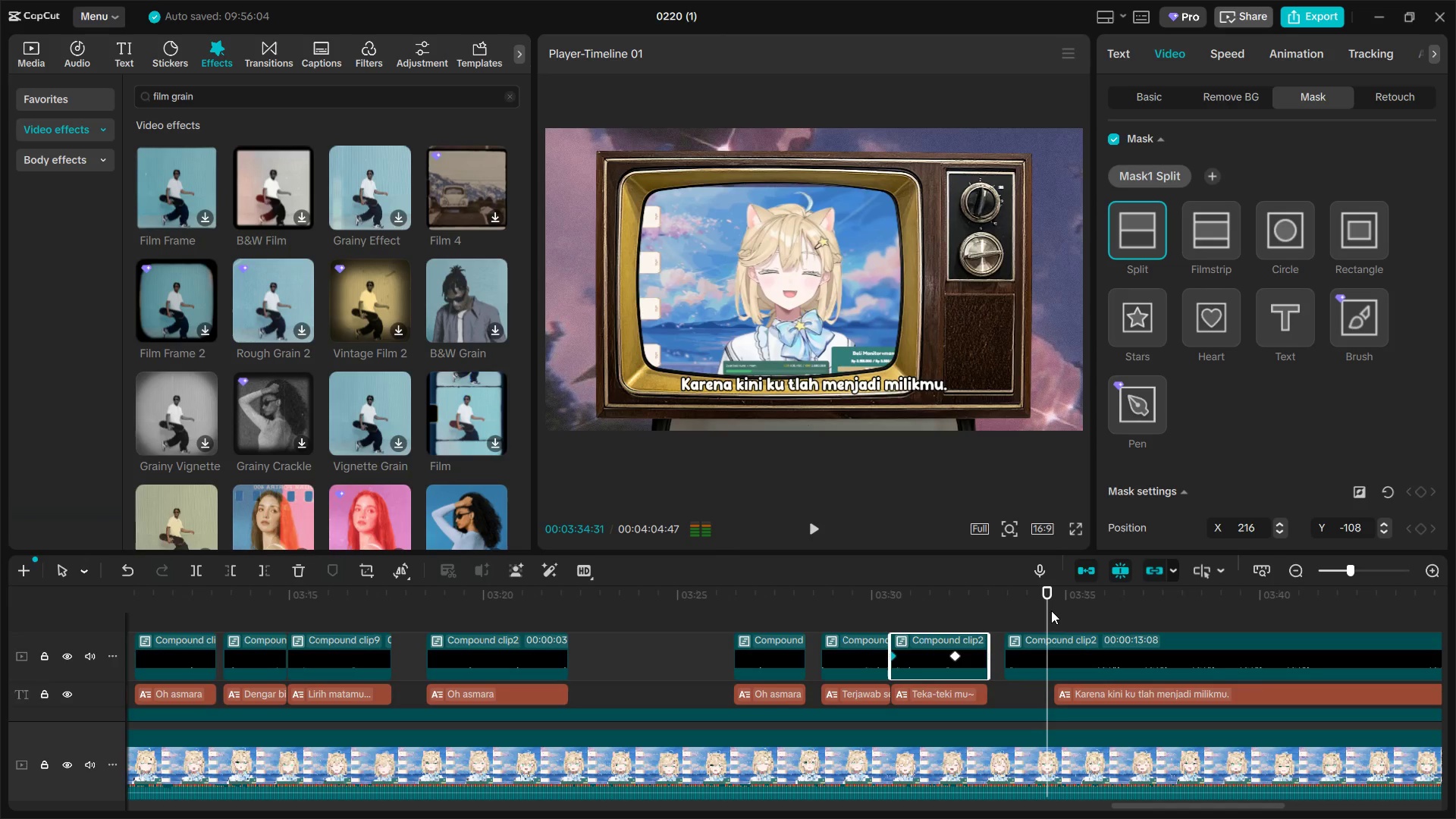 
key(Space)
 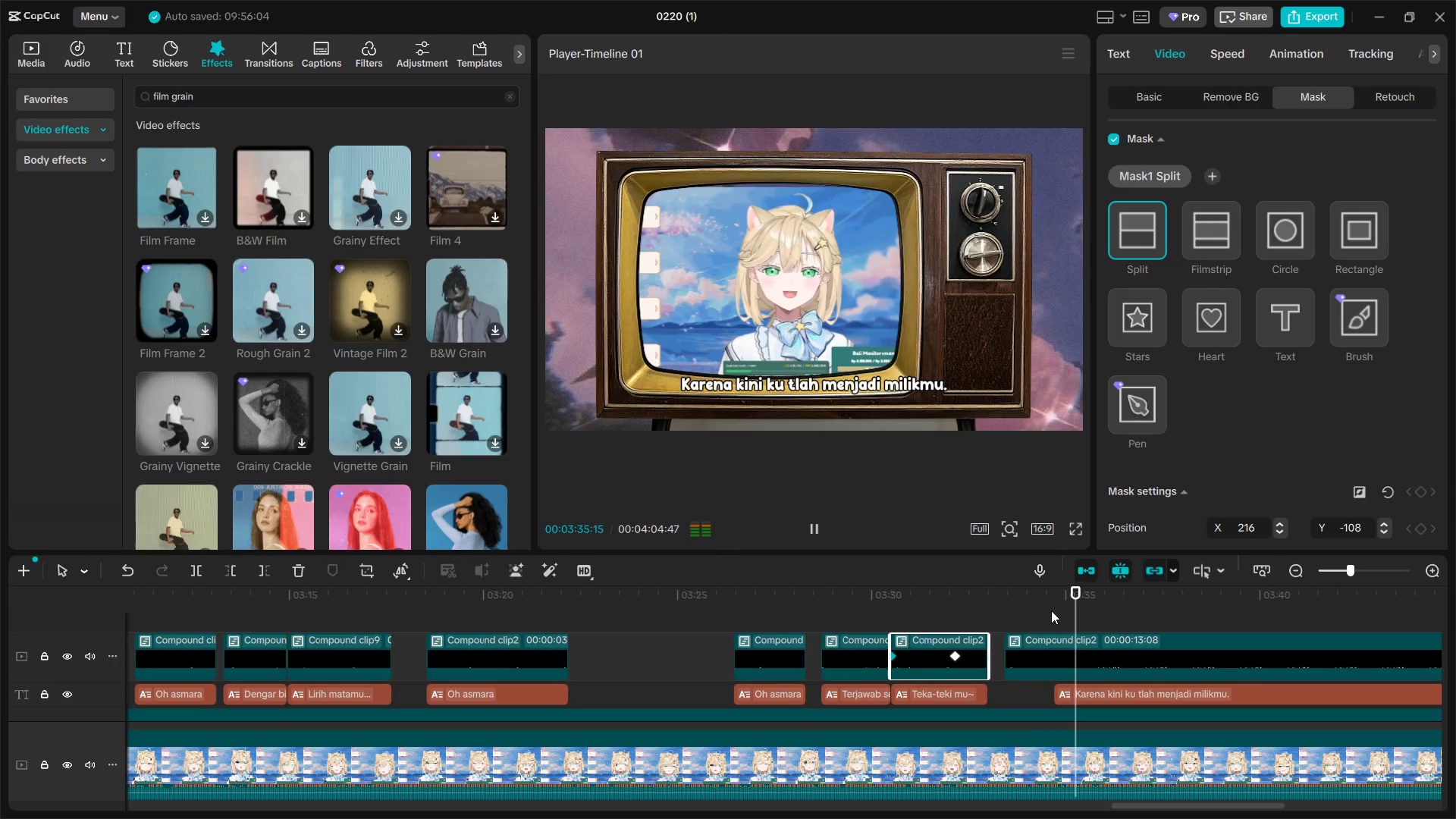 
key(Space)
 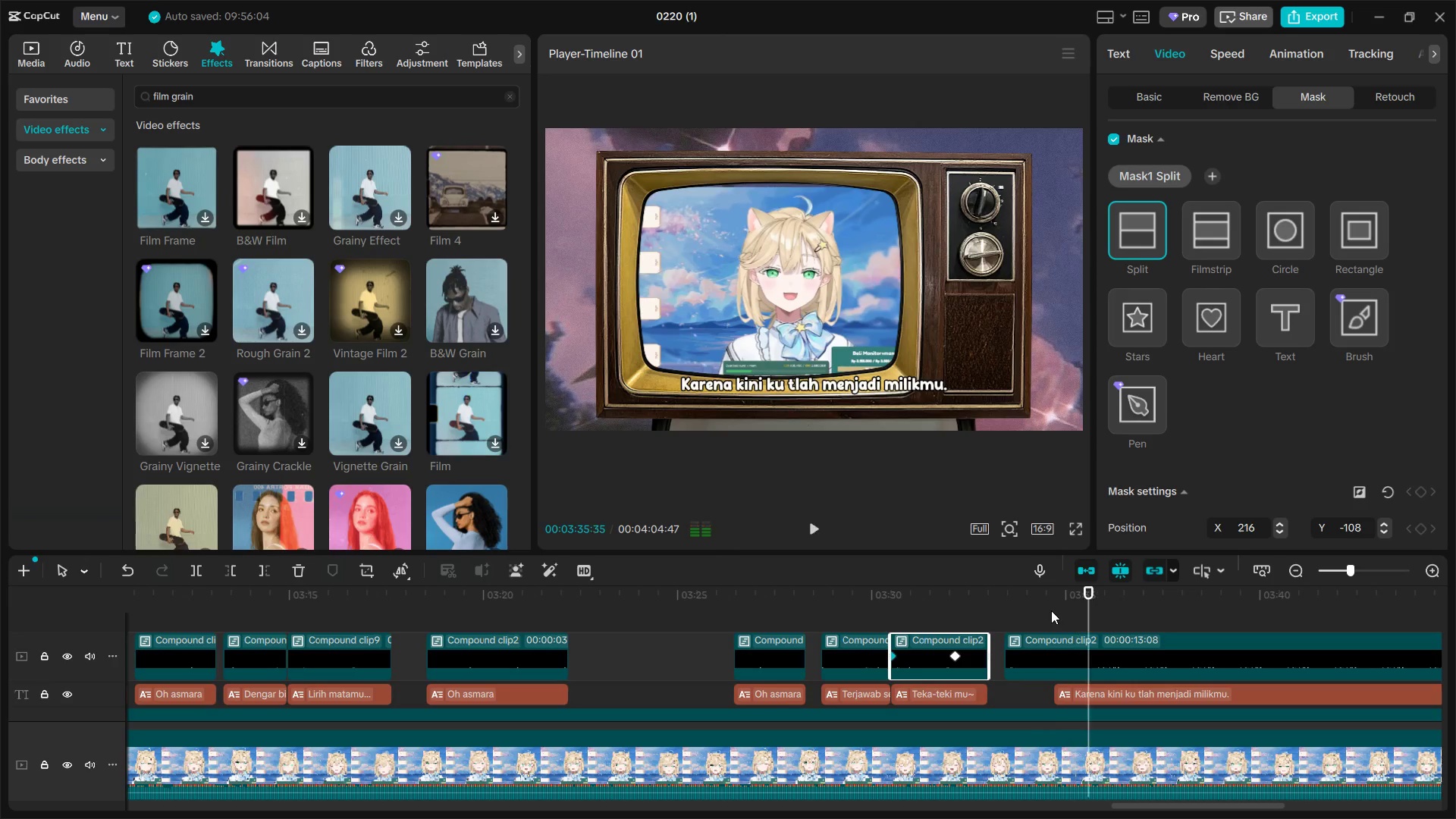 
left_click([1051, 610])
 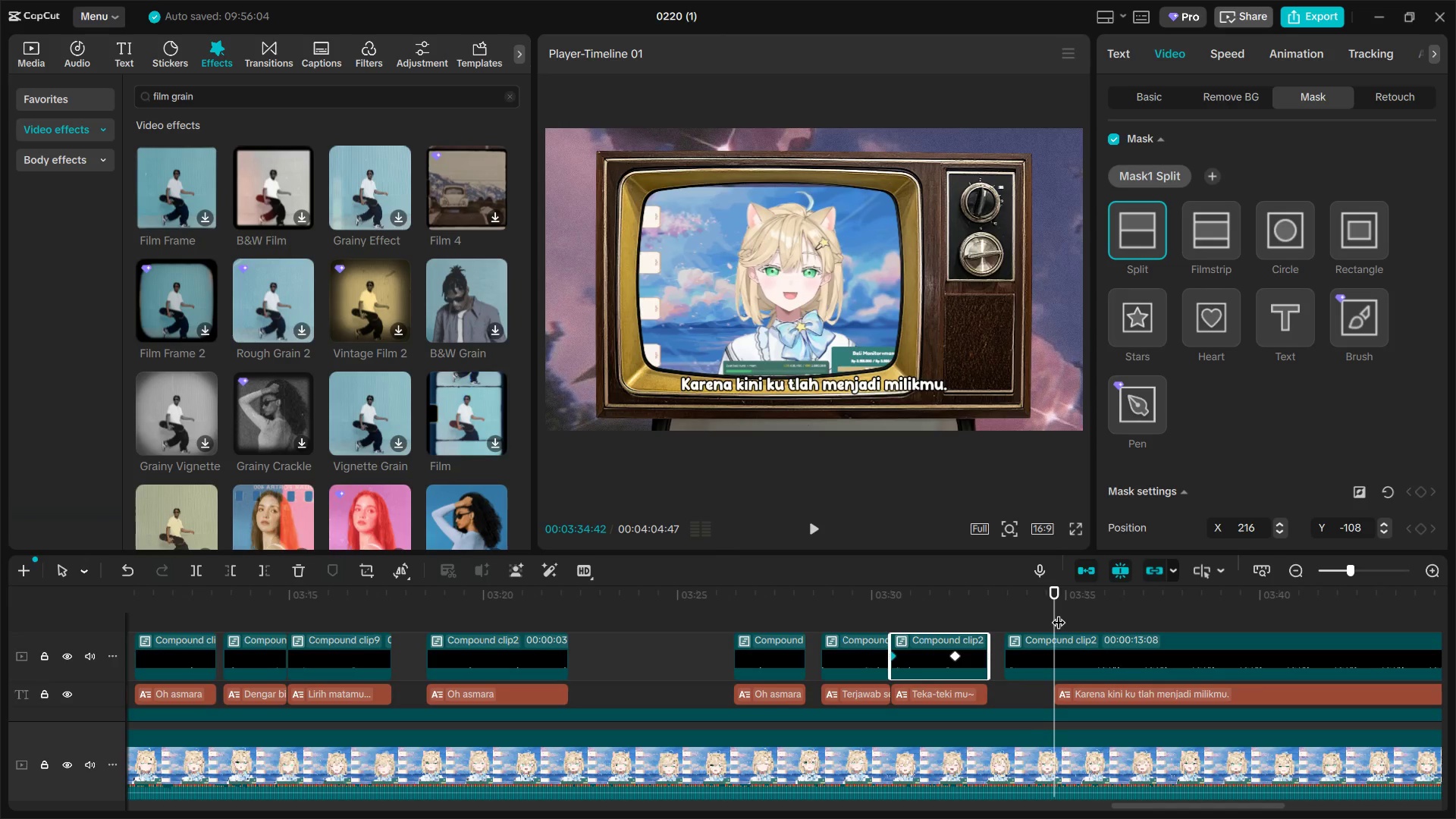 
left_click_drag(start_coordinate=[1059, 613], to_coordinate=[1051, 613])
 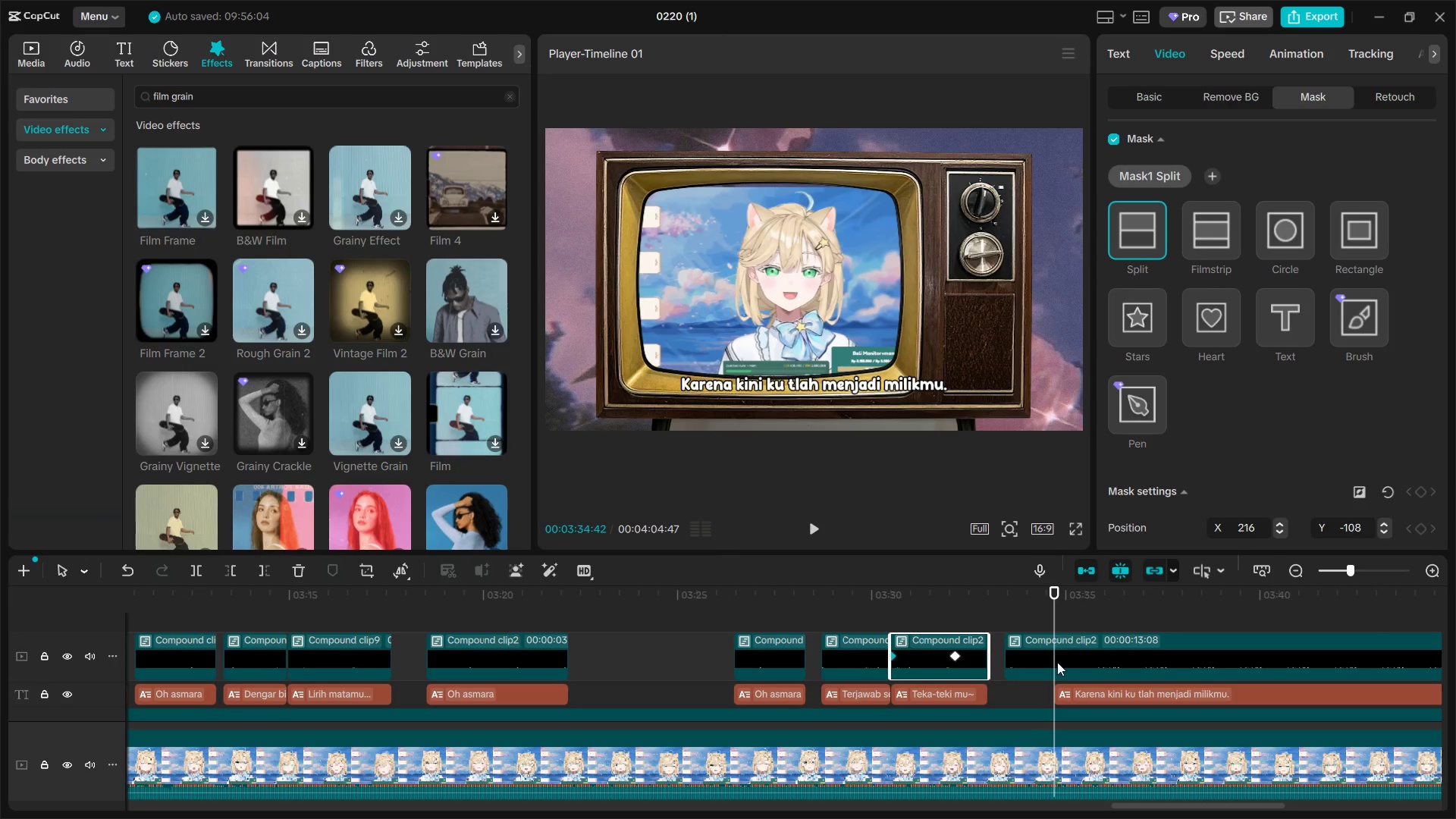 
left_click([1057, 662])
 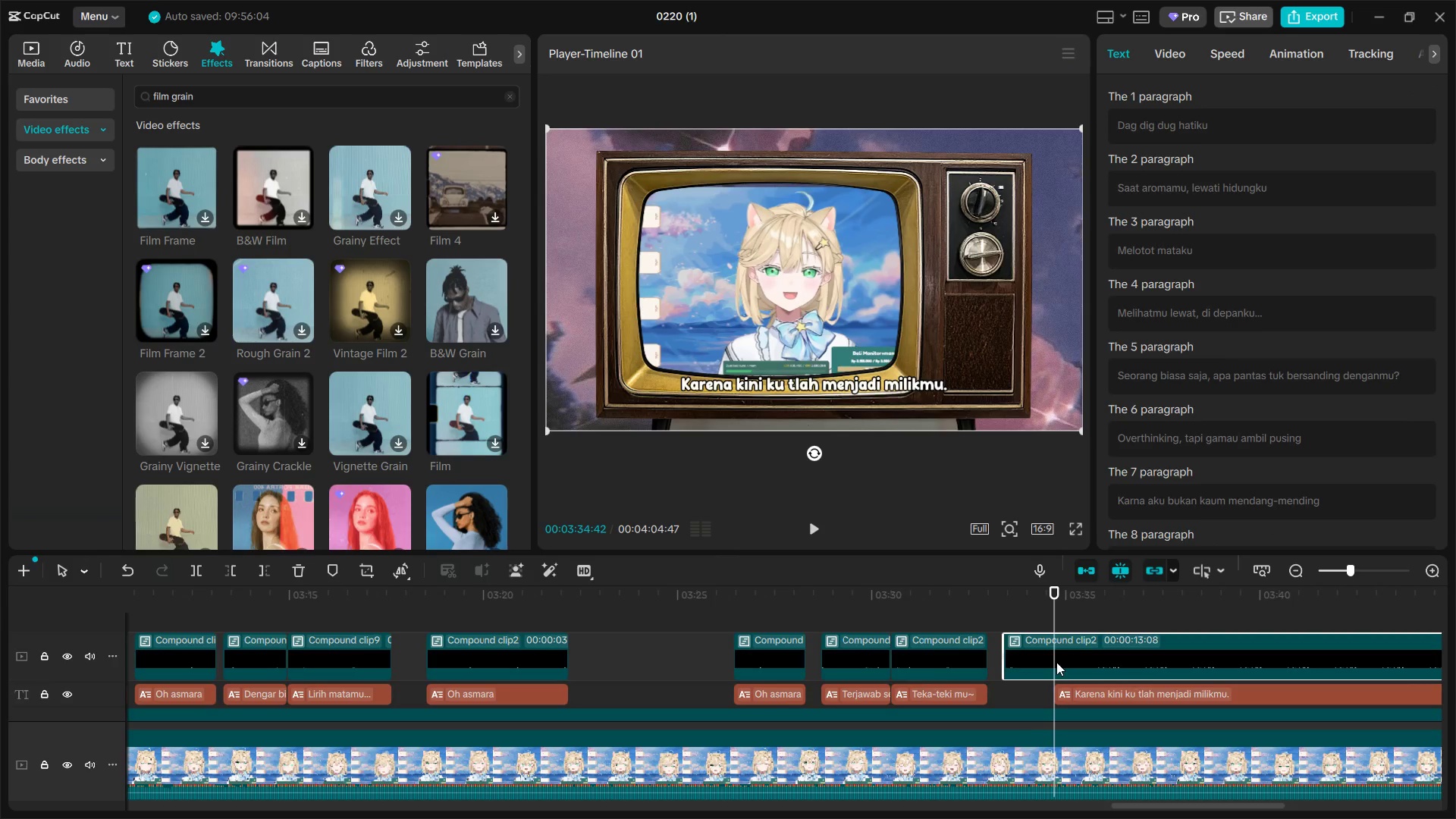 
key(Q)
 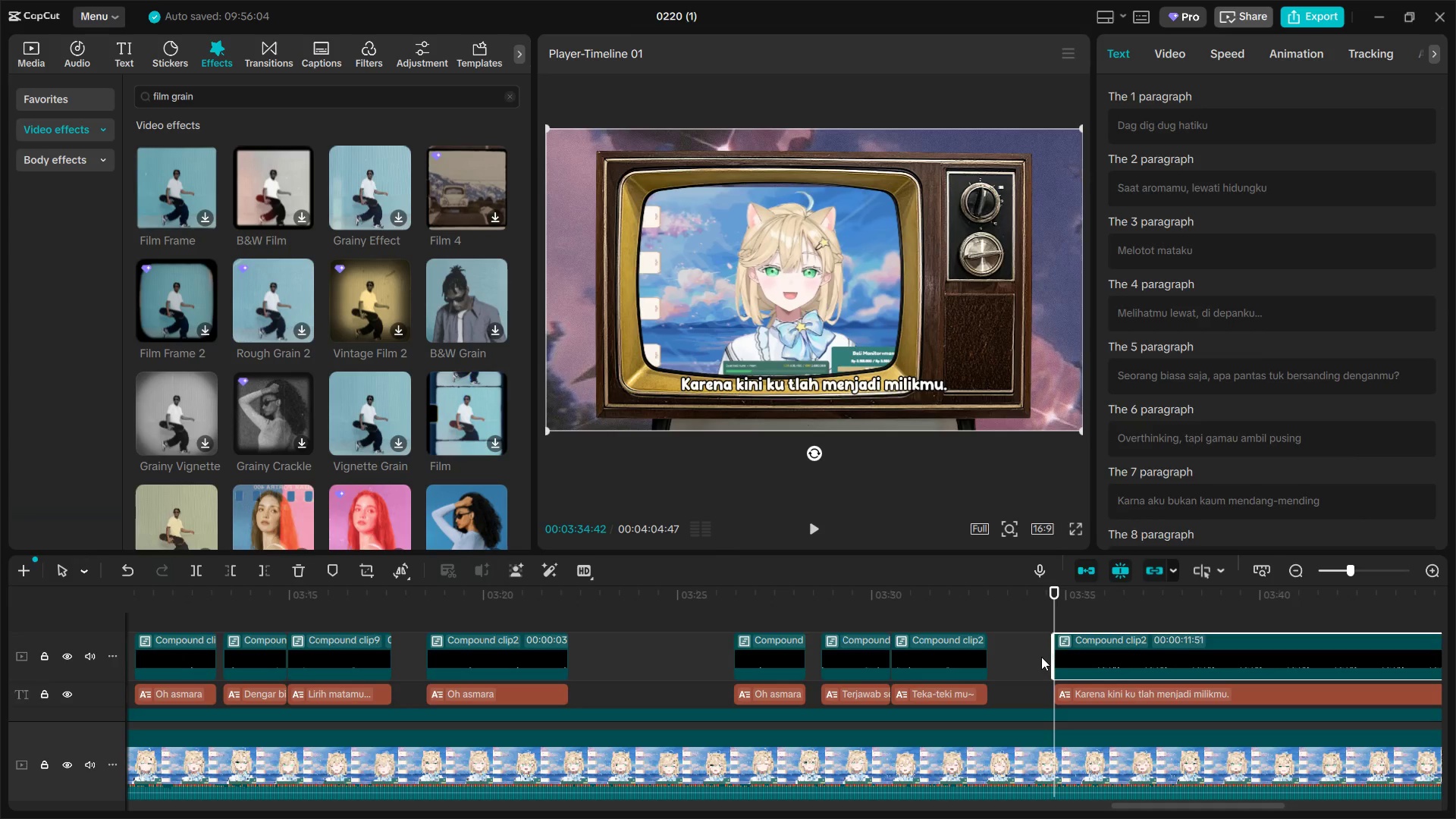 
left_click_drag(start_coordinate=[1041, 657], to_coordinate=[1098, 693])
 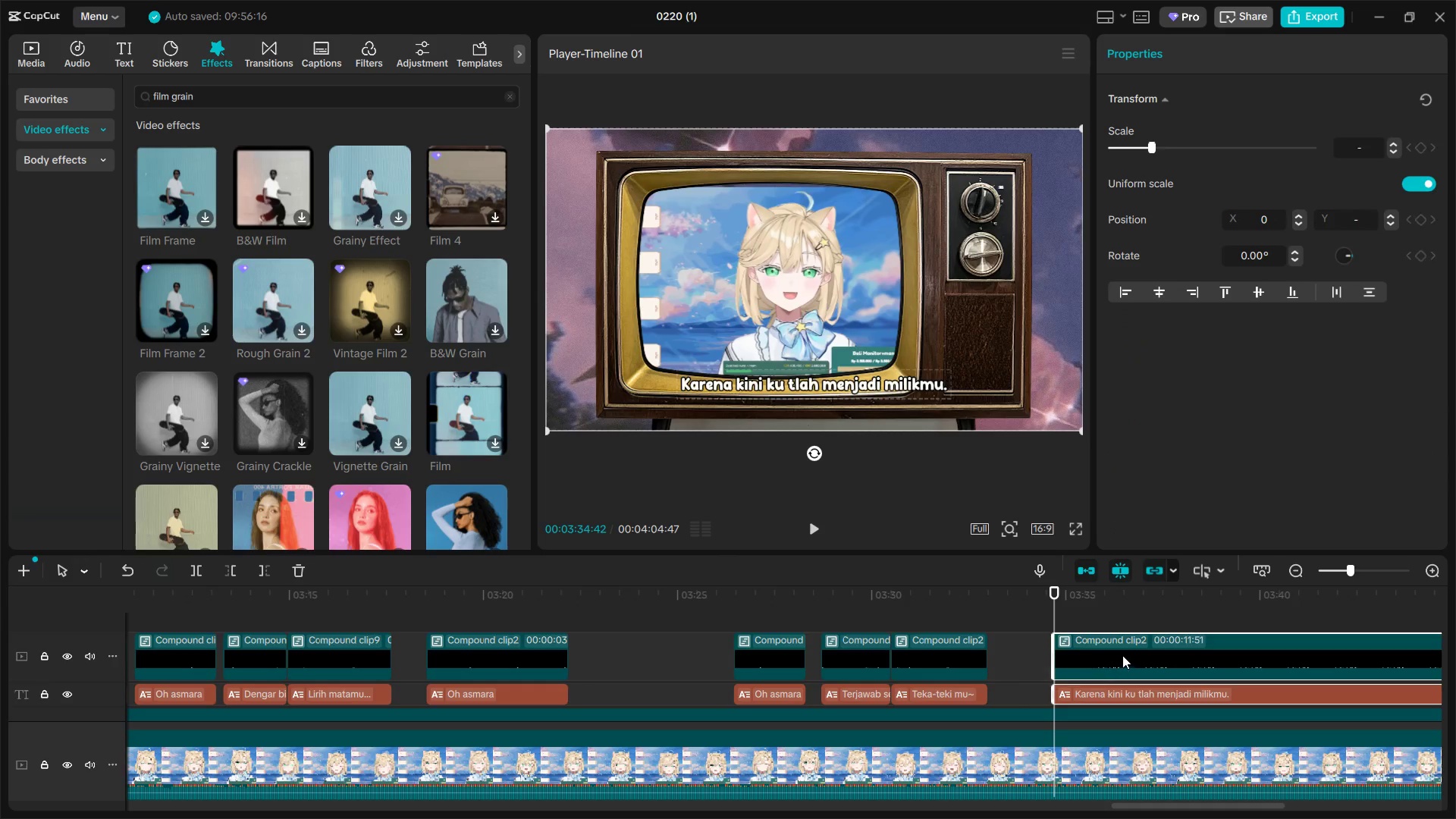 
left_click_drag(start_coordinate=[1122, 655], to_coordinate=[1091, 656])
 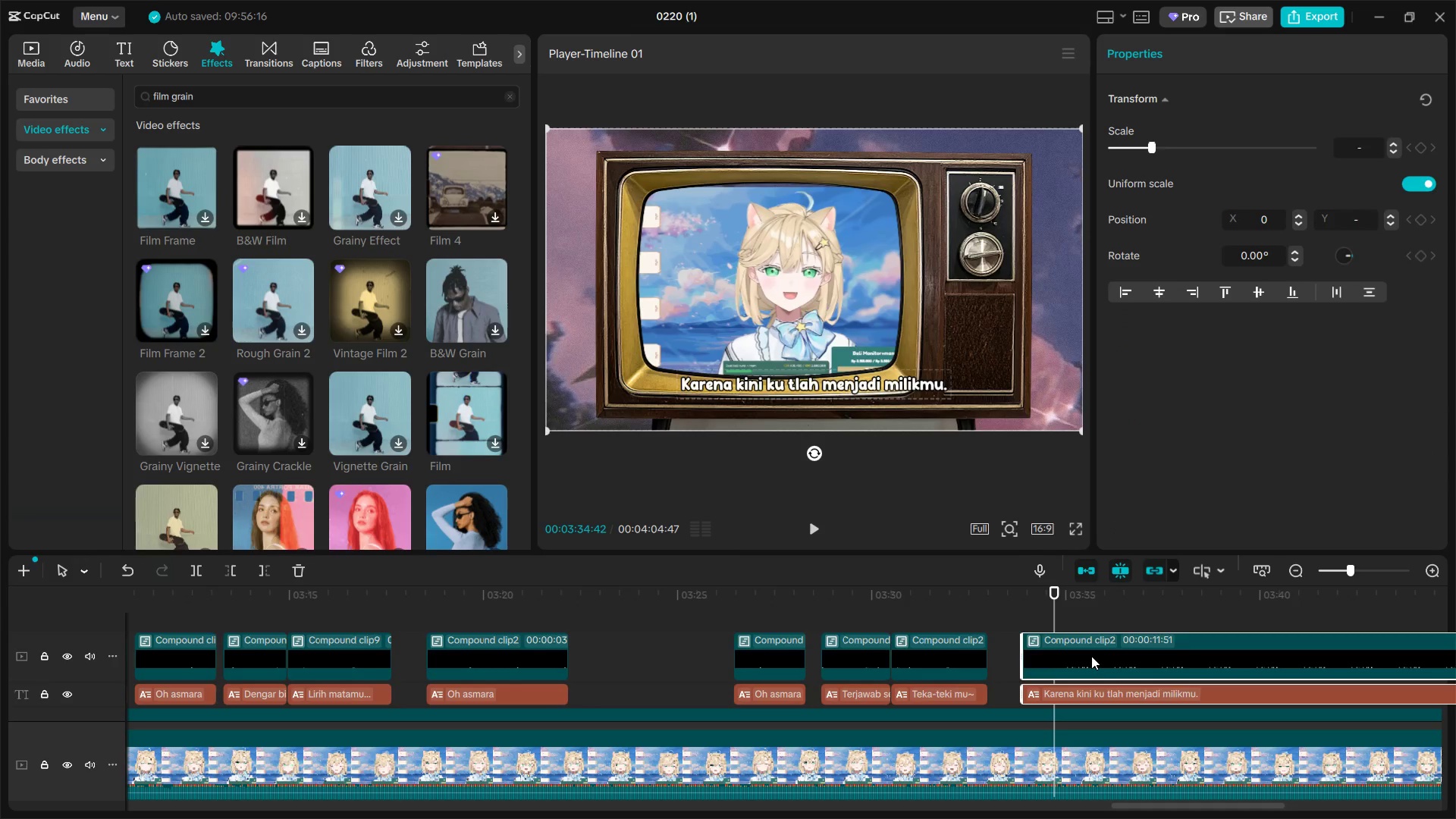 
left_click_drag(start_coordinate=[1093, 656], to_coordinate=[1116, 657])
 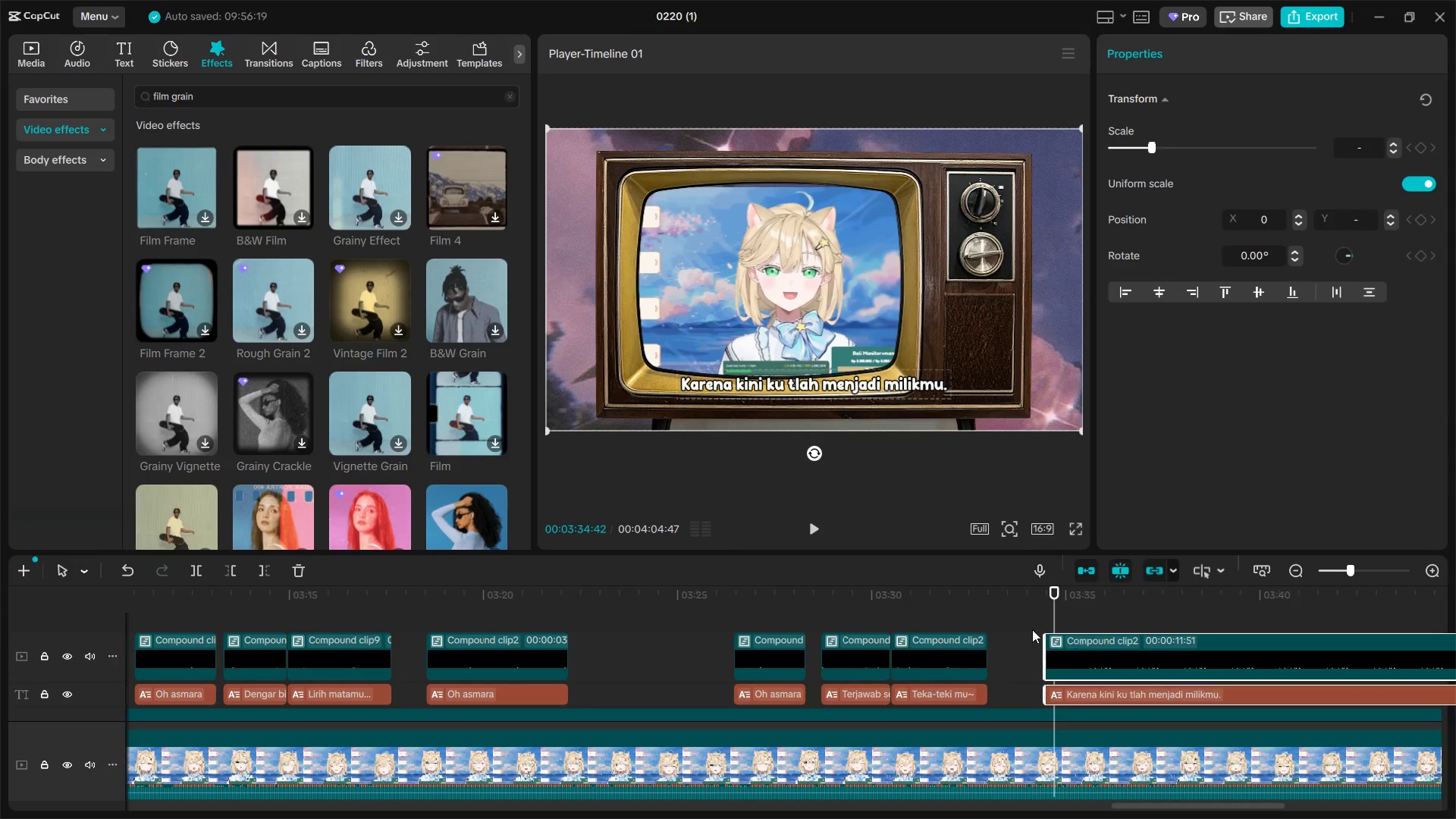 
left_click([1032, 629])
 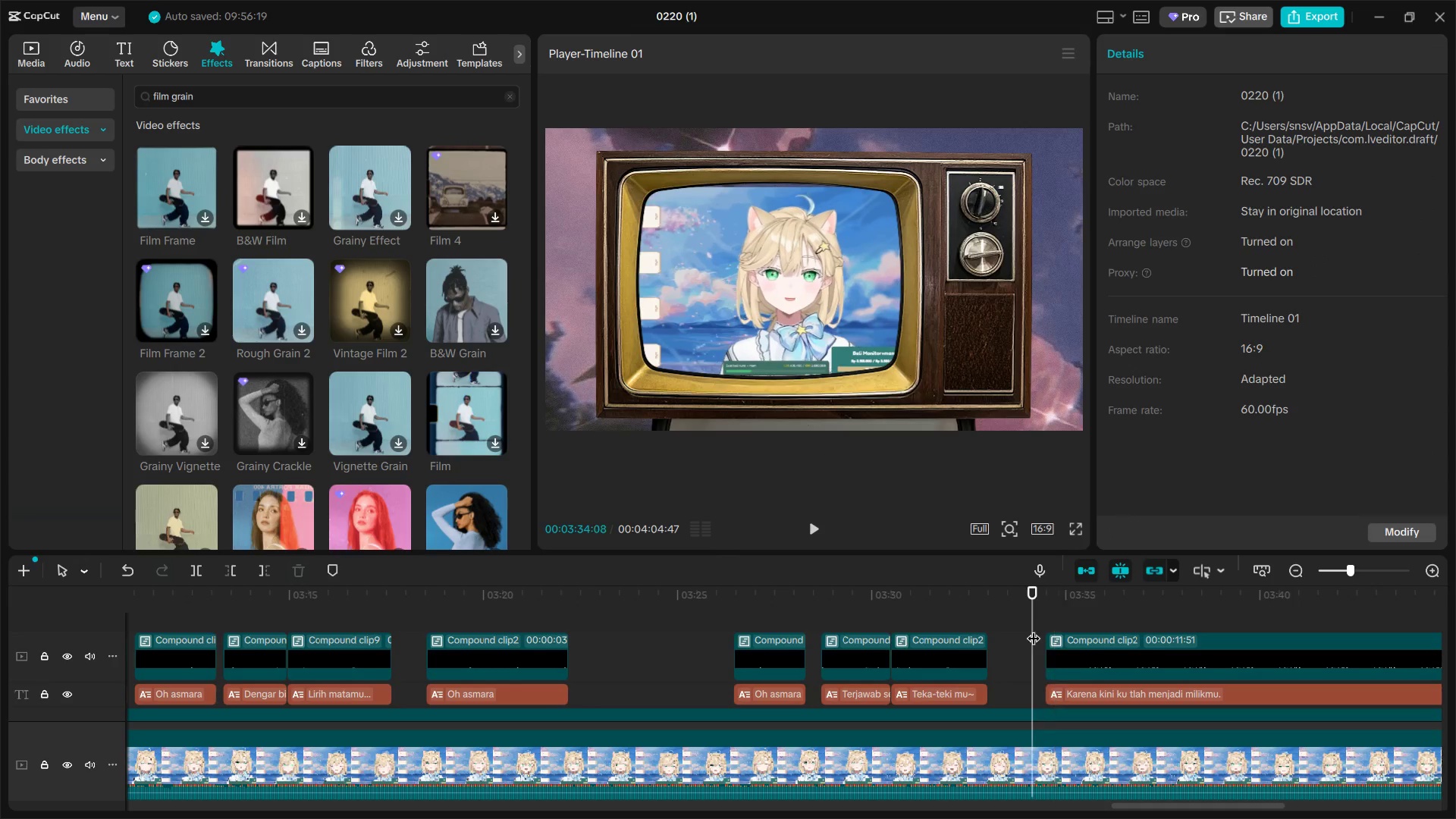 
key(Space)
 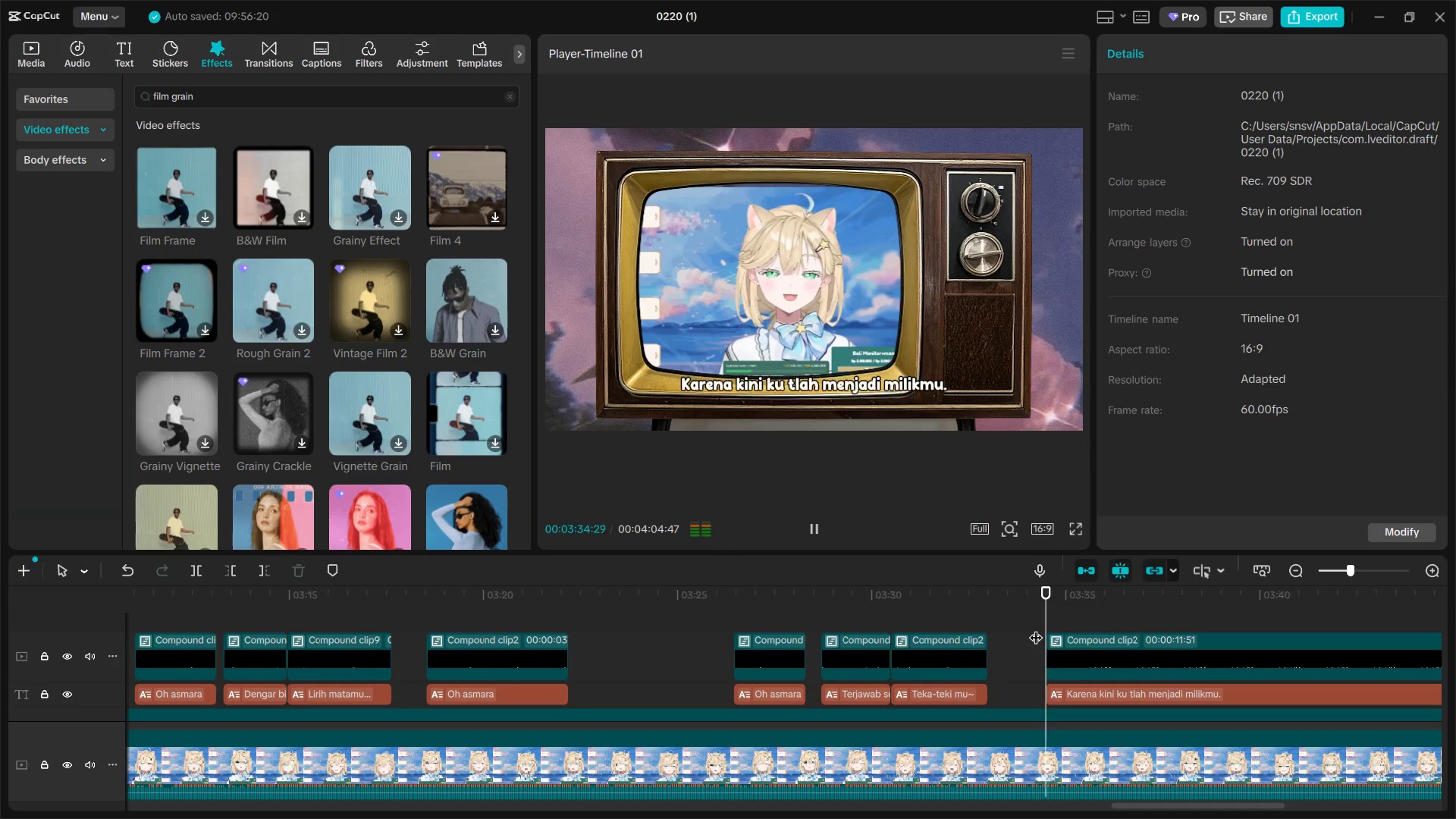 
key(Space)
 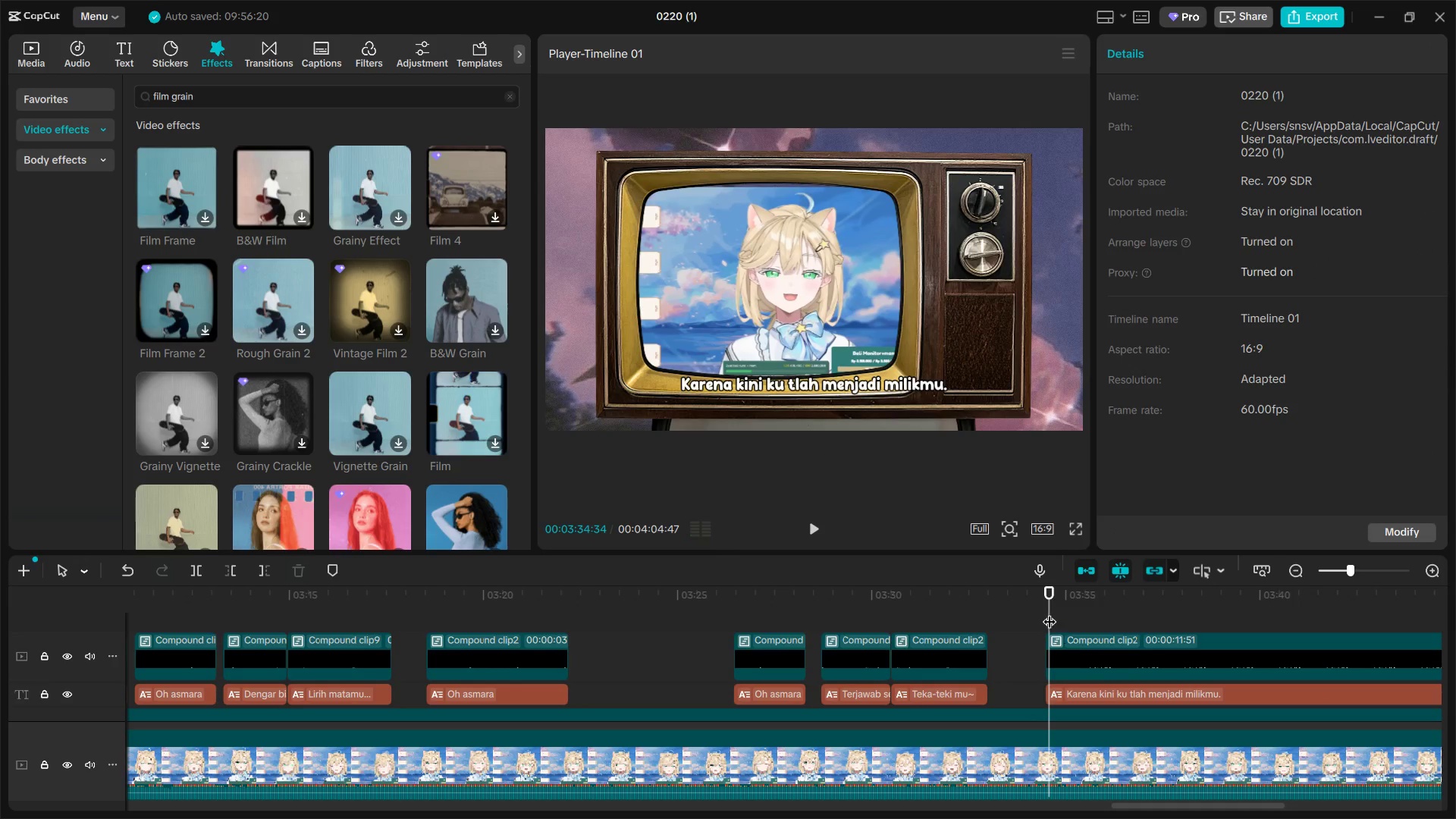 
left_click_drag(start_coordinate=[1050, 612], to_coordinate=[1046, 612])
 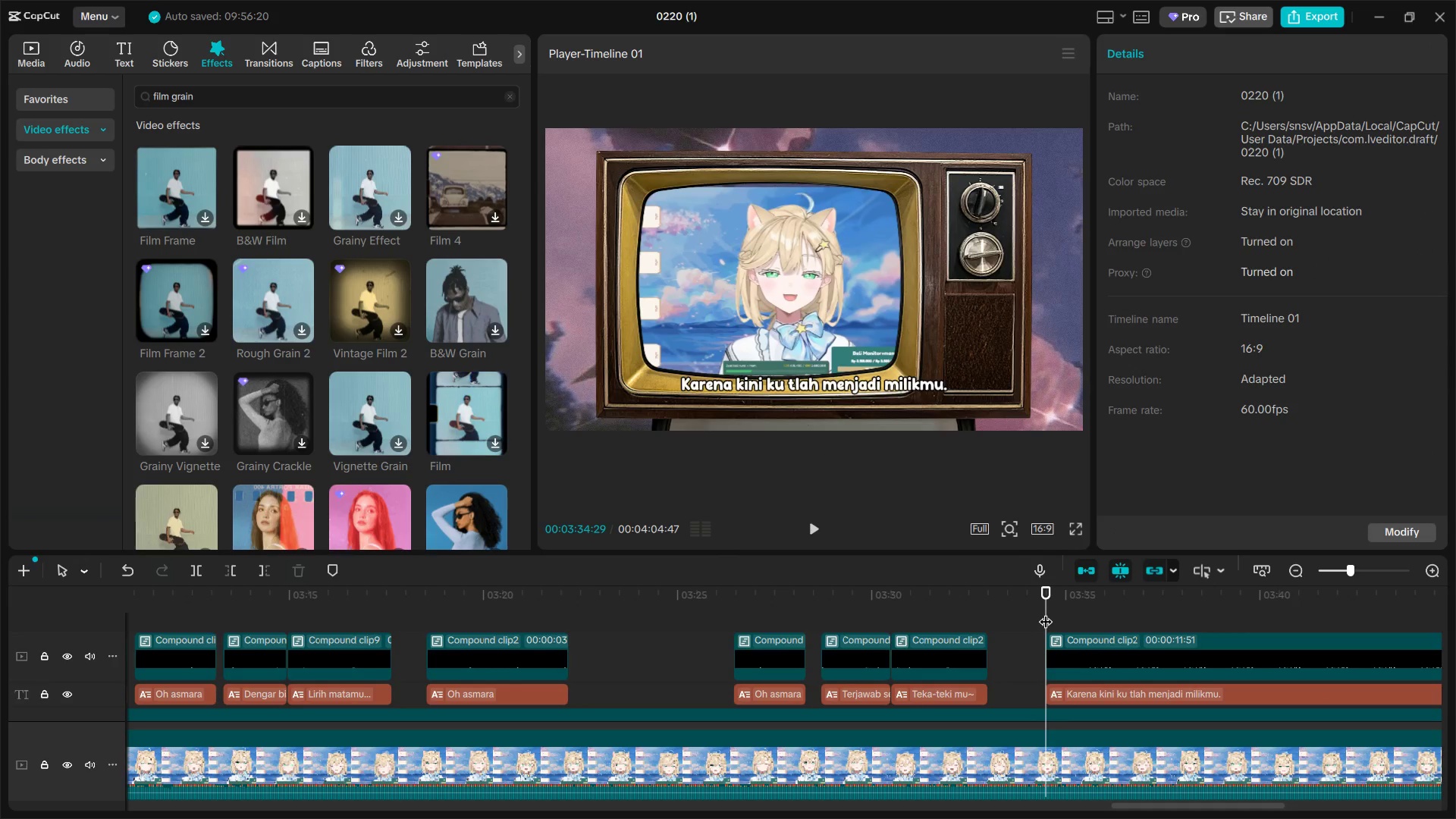 
key(Space)
 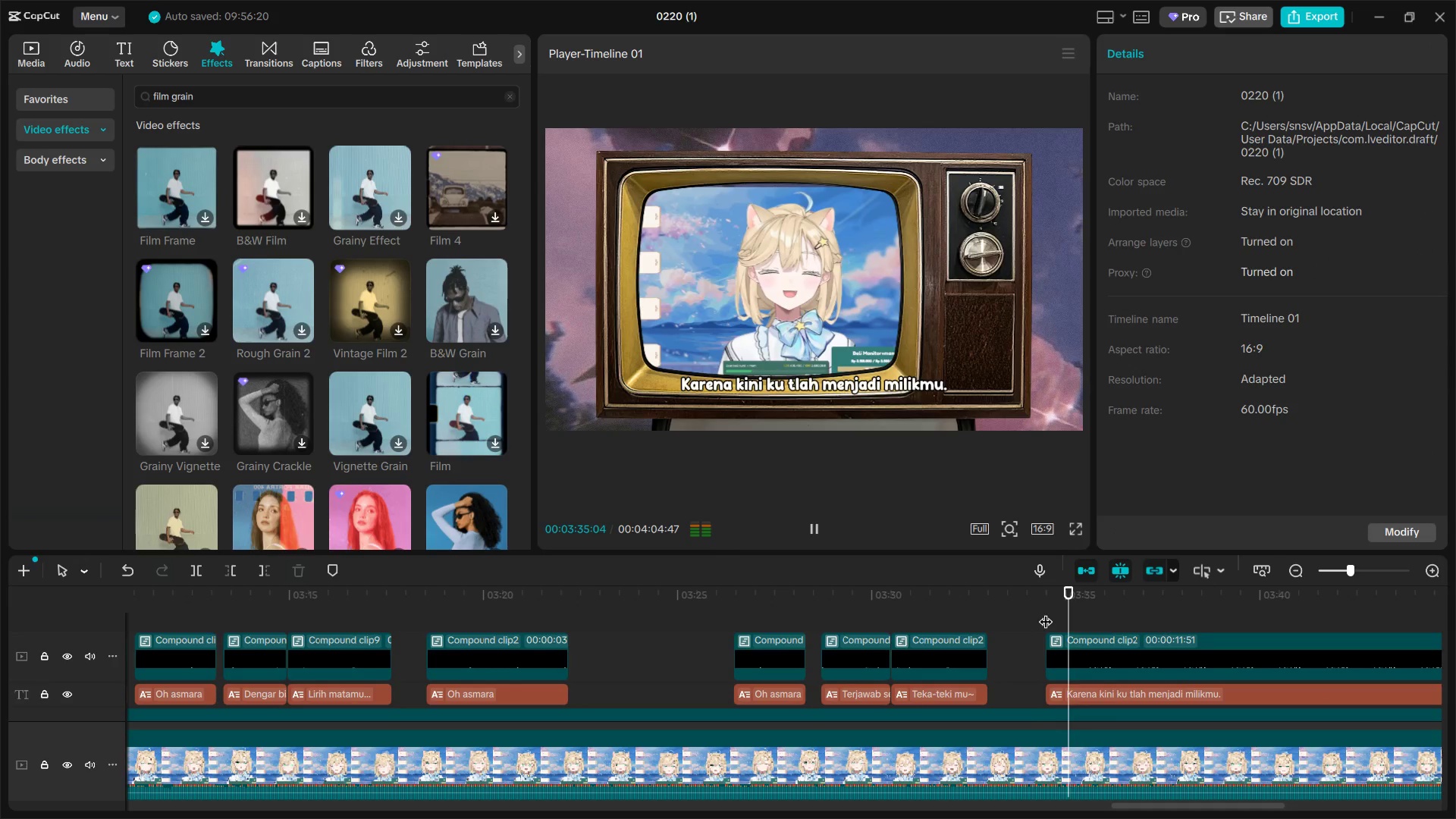 
left_click([1042, 608])
 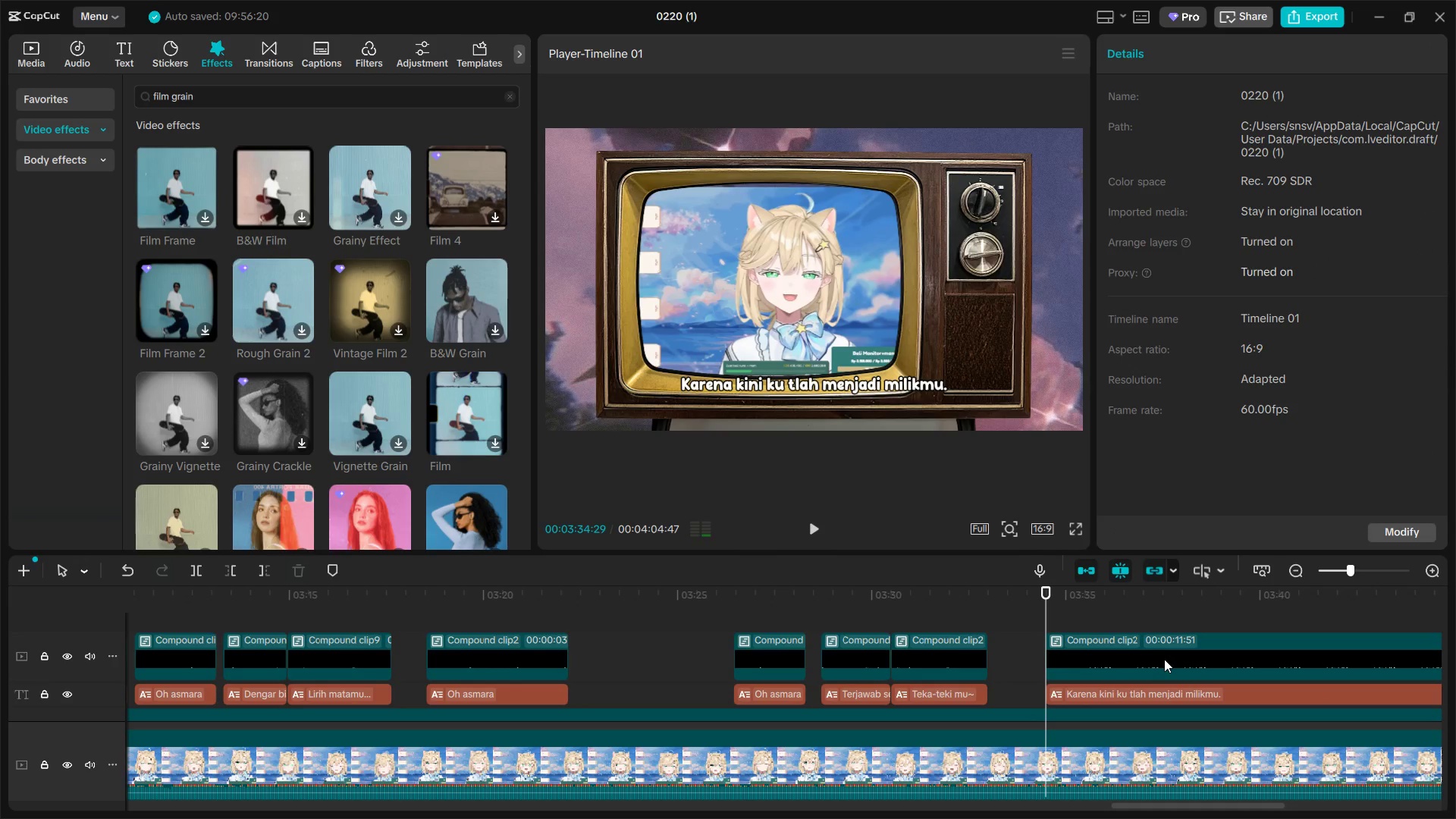 
double_click([1163, 659])
 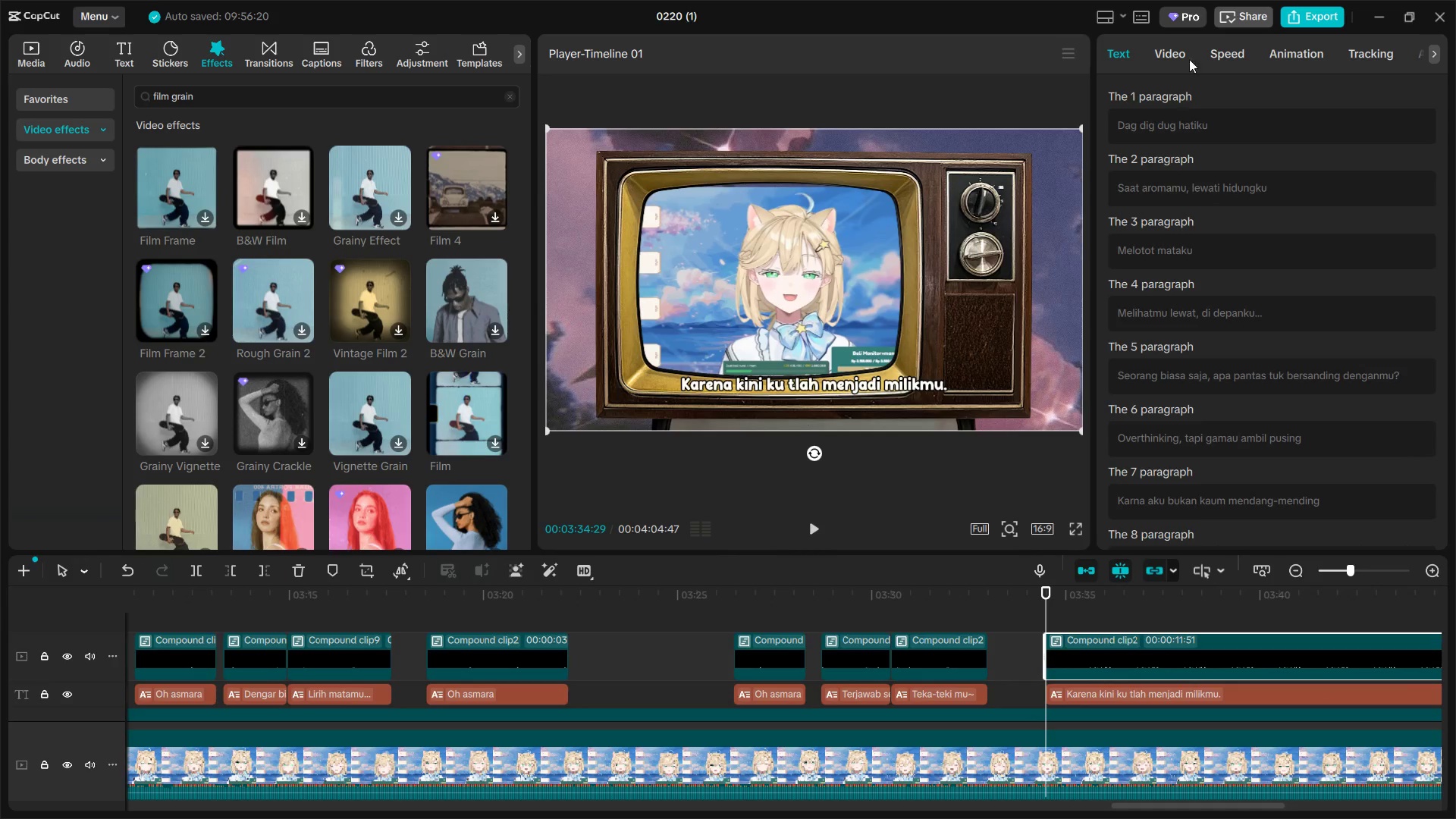 
left_click([1234, 55])
 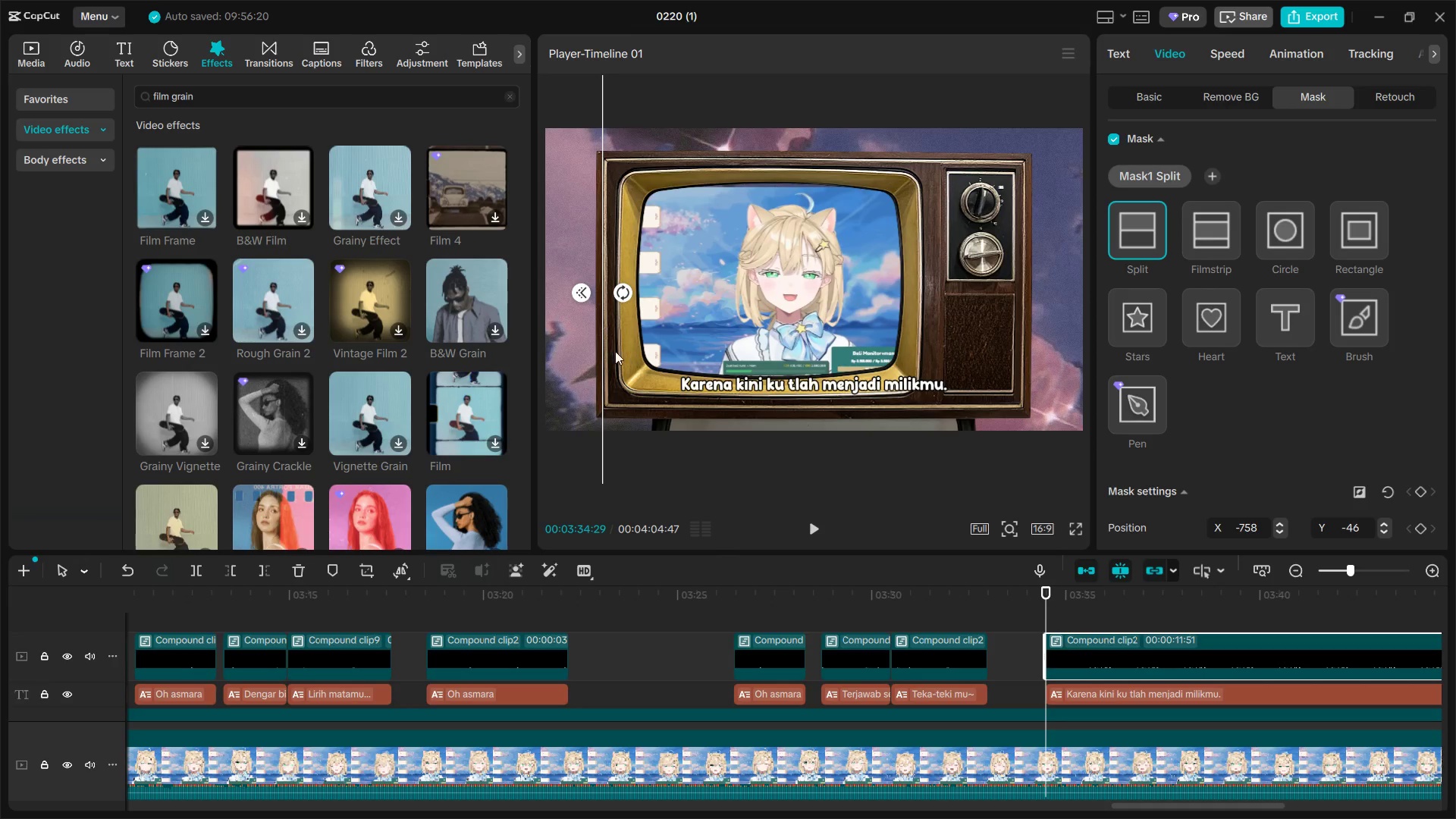 
left_click_drag(start_coordinate=[601, 353], to_coordinate=[673, 365])
 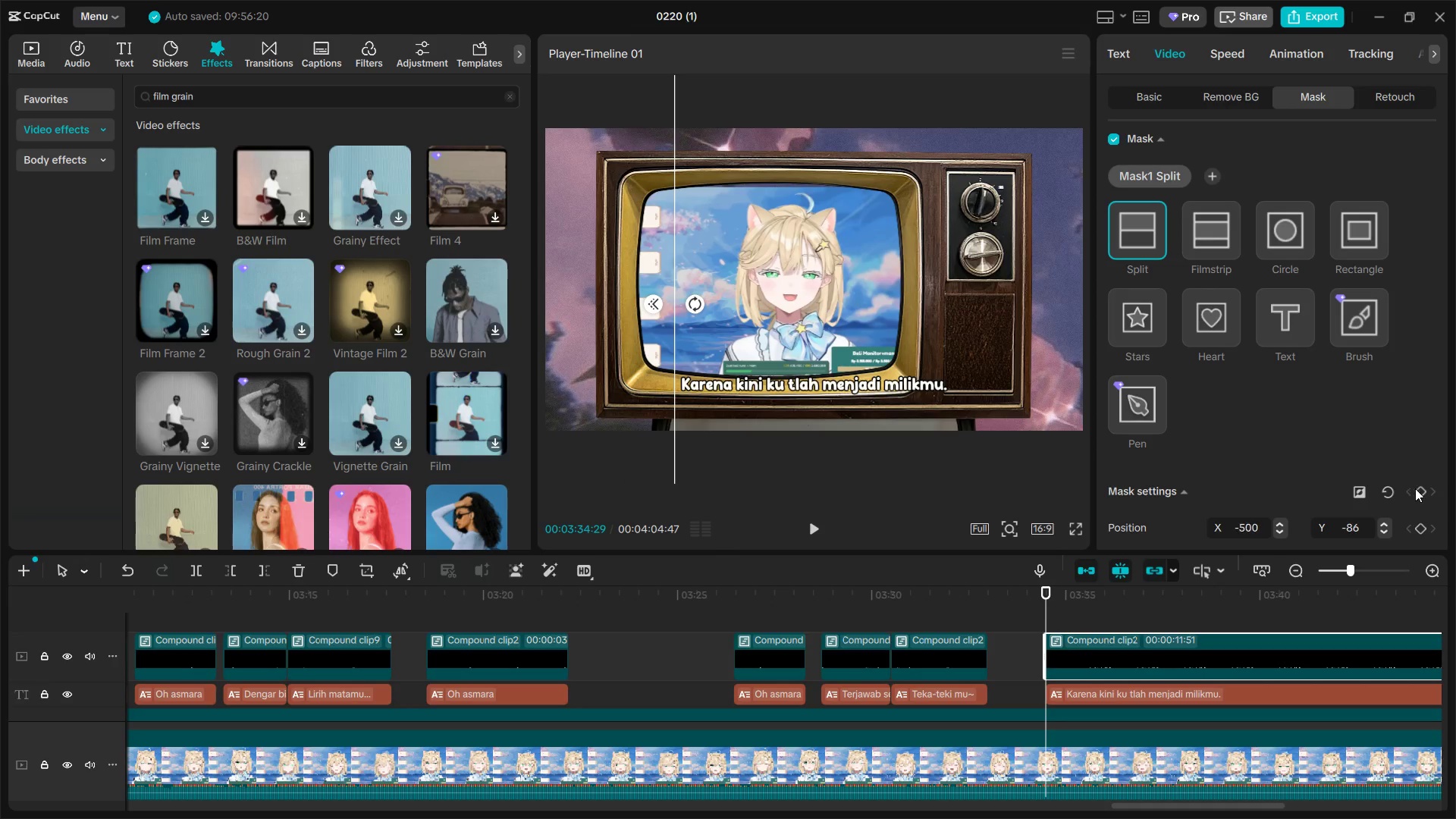 
left_click([1419, 489])
 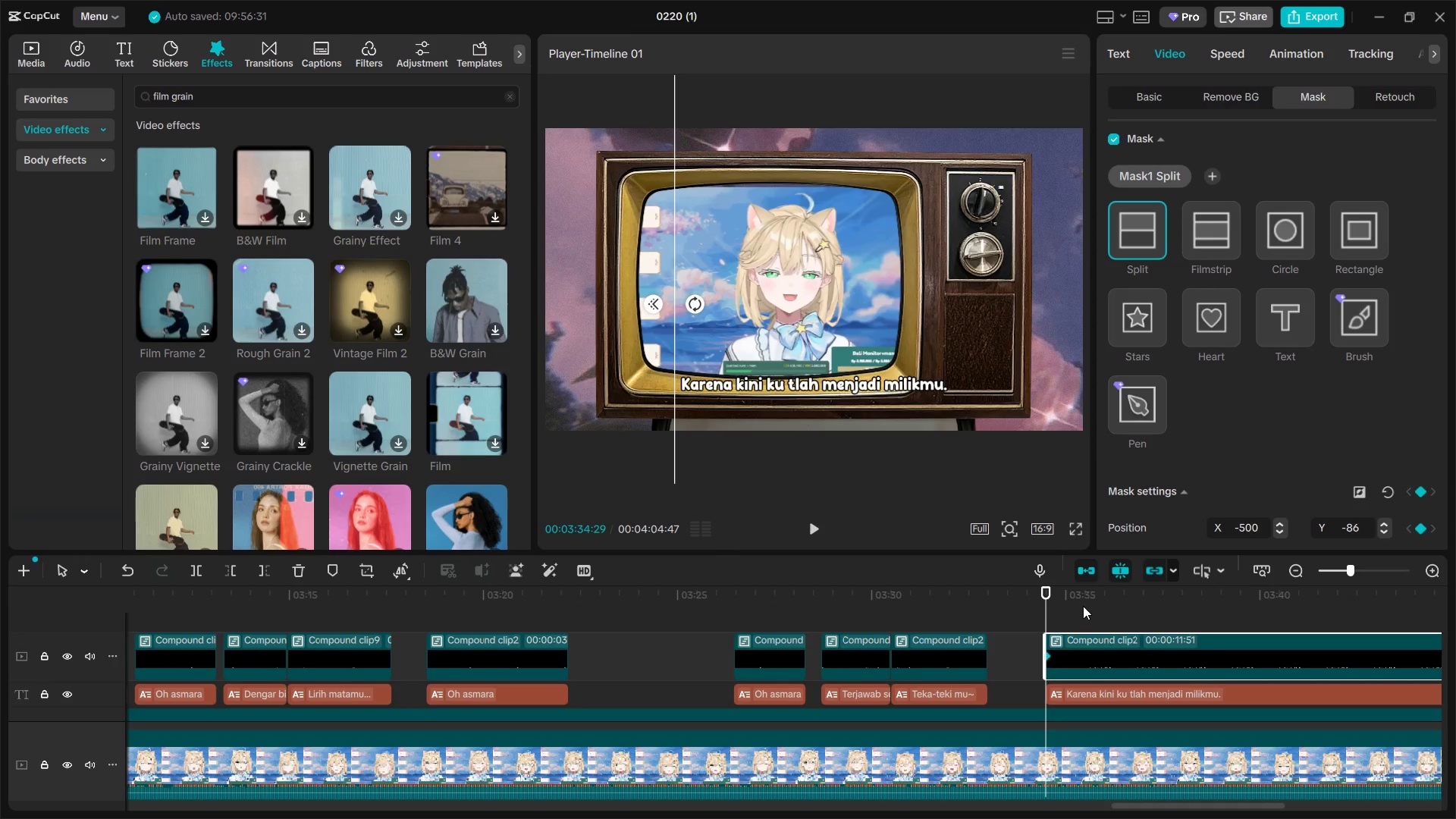 
key(Space)
 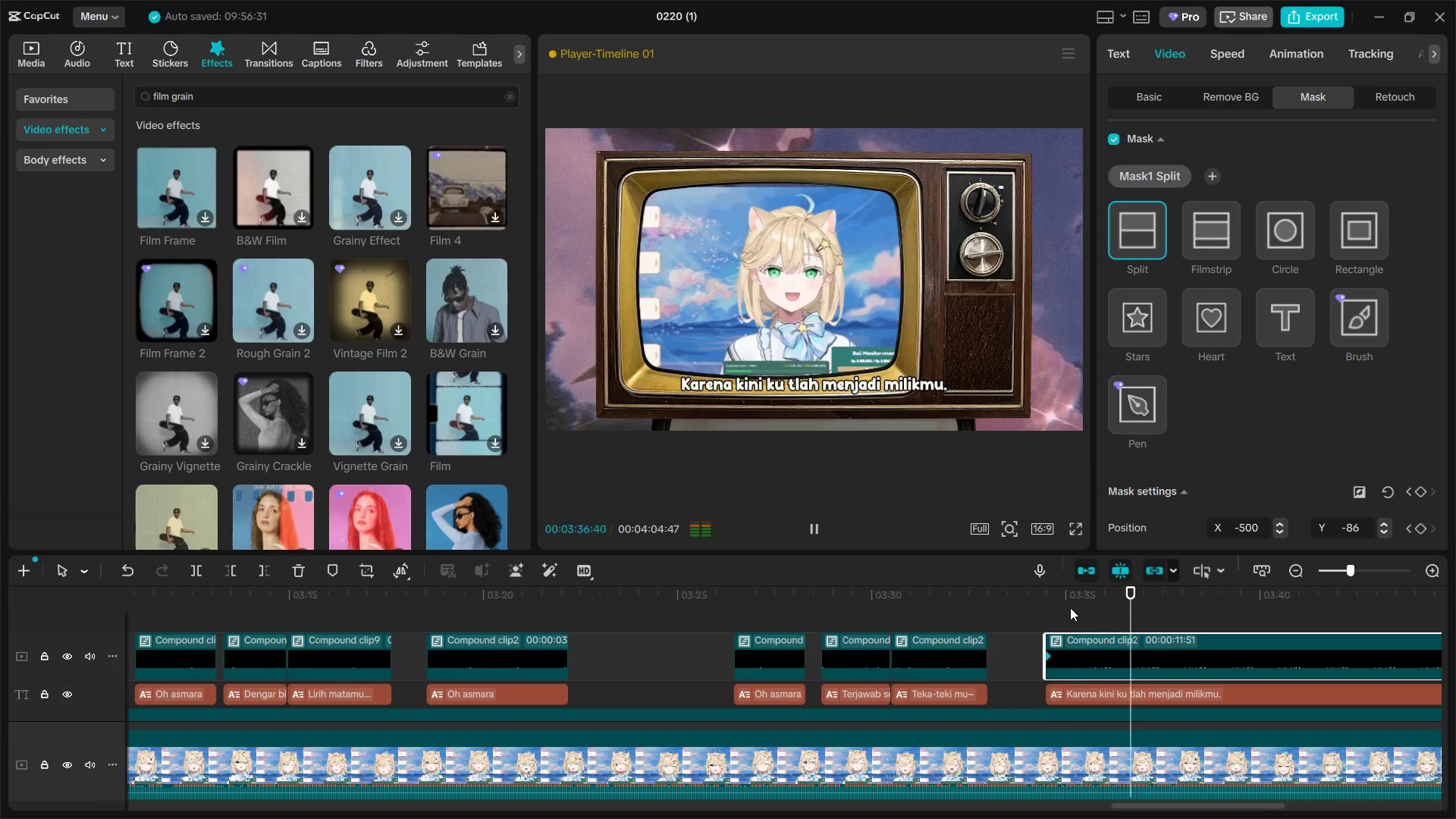 
key(Space)
 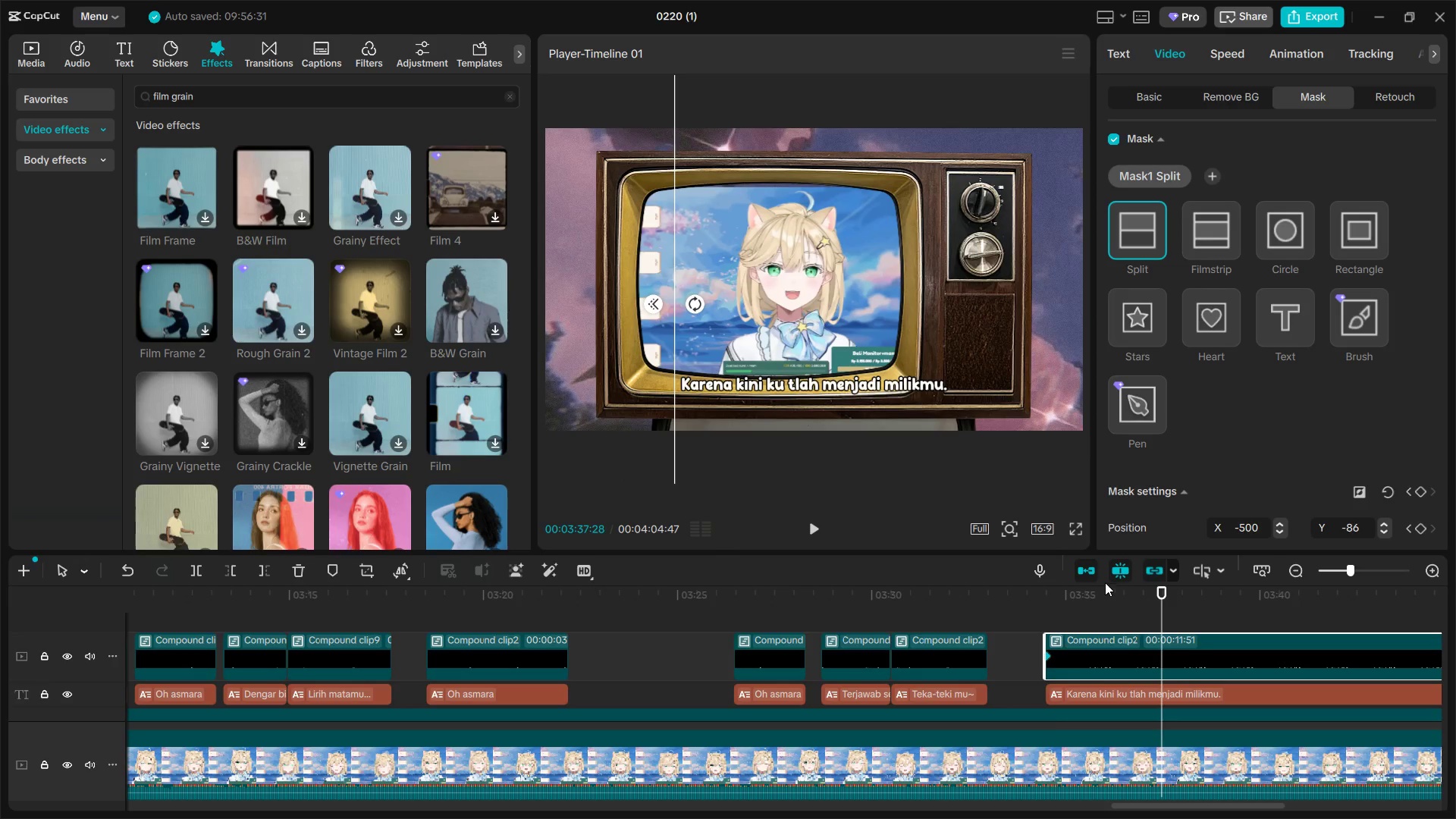 
left_click([1050, 605])
 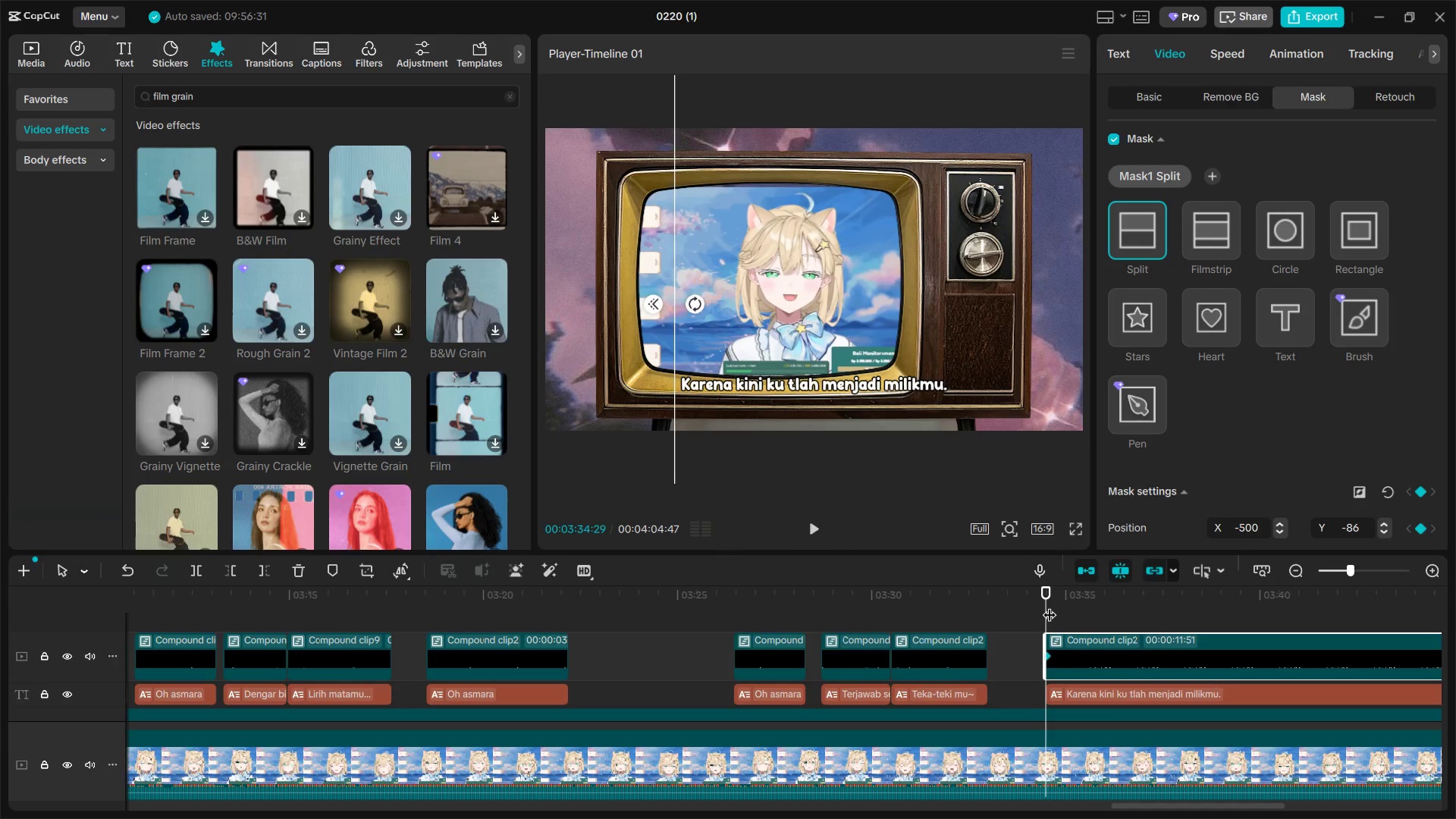 
key(Space)
 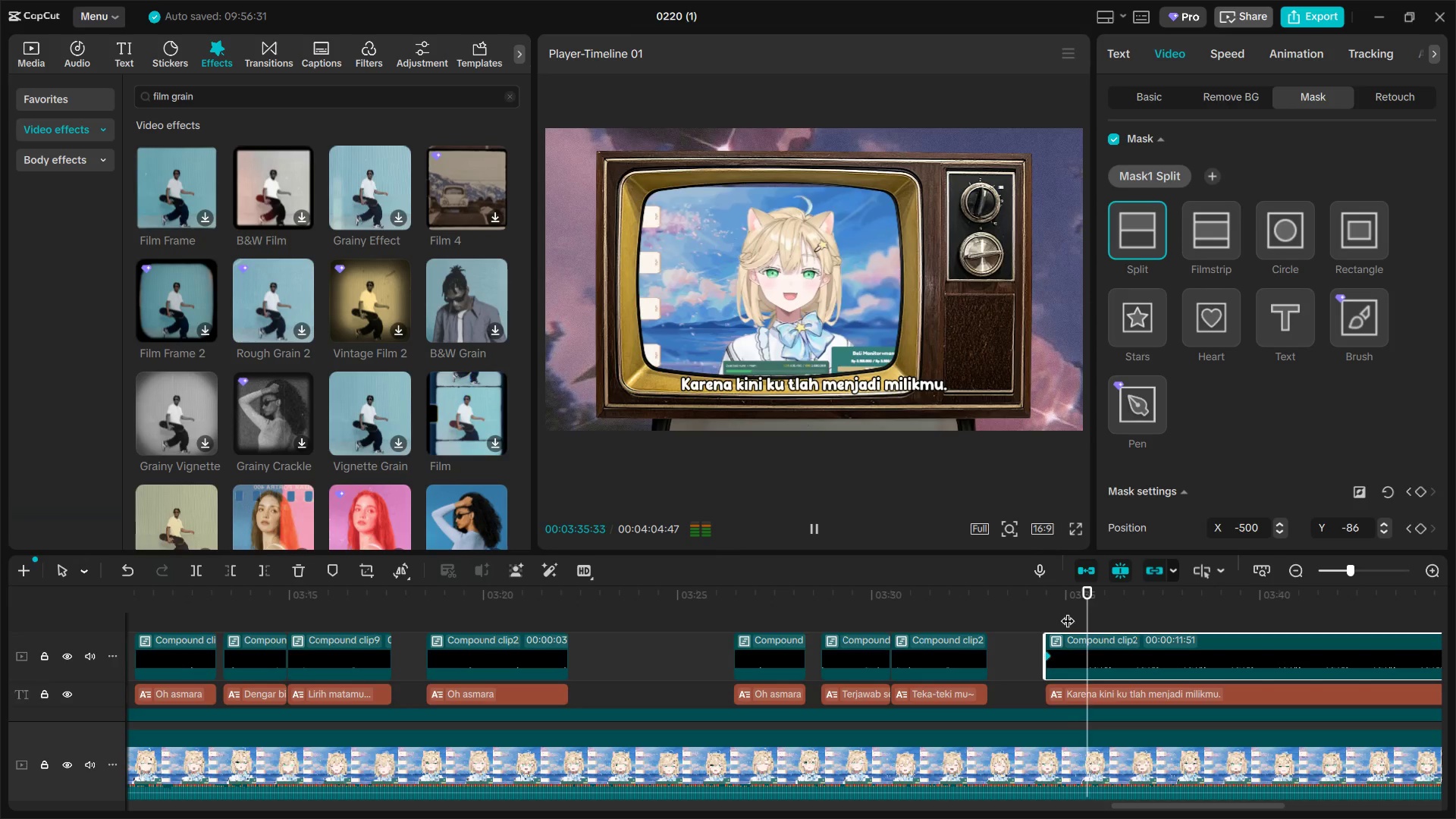 
key(Space)
 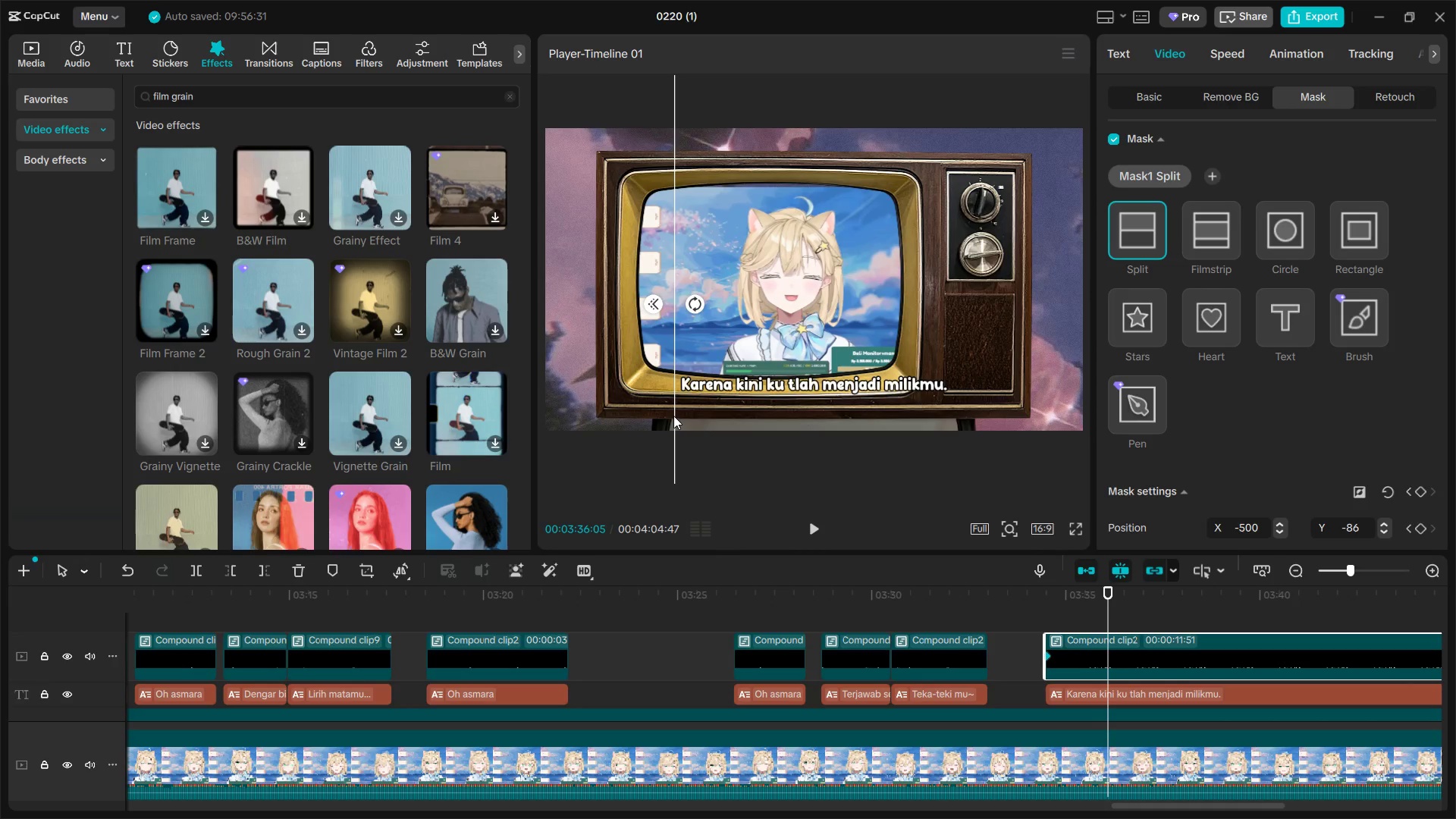 
left_click_drag(start_coordinate=[673, 416], to_coordinate=[821, 428])
 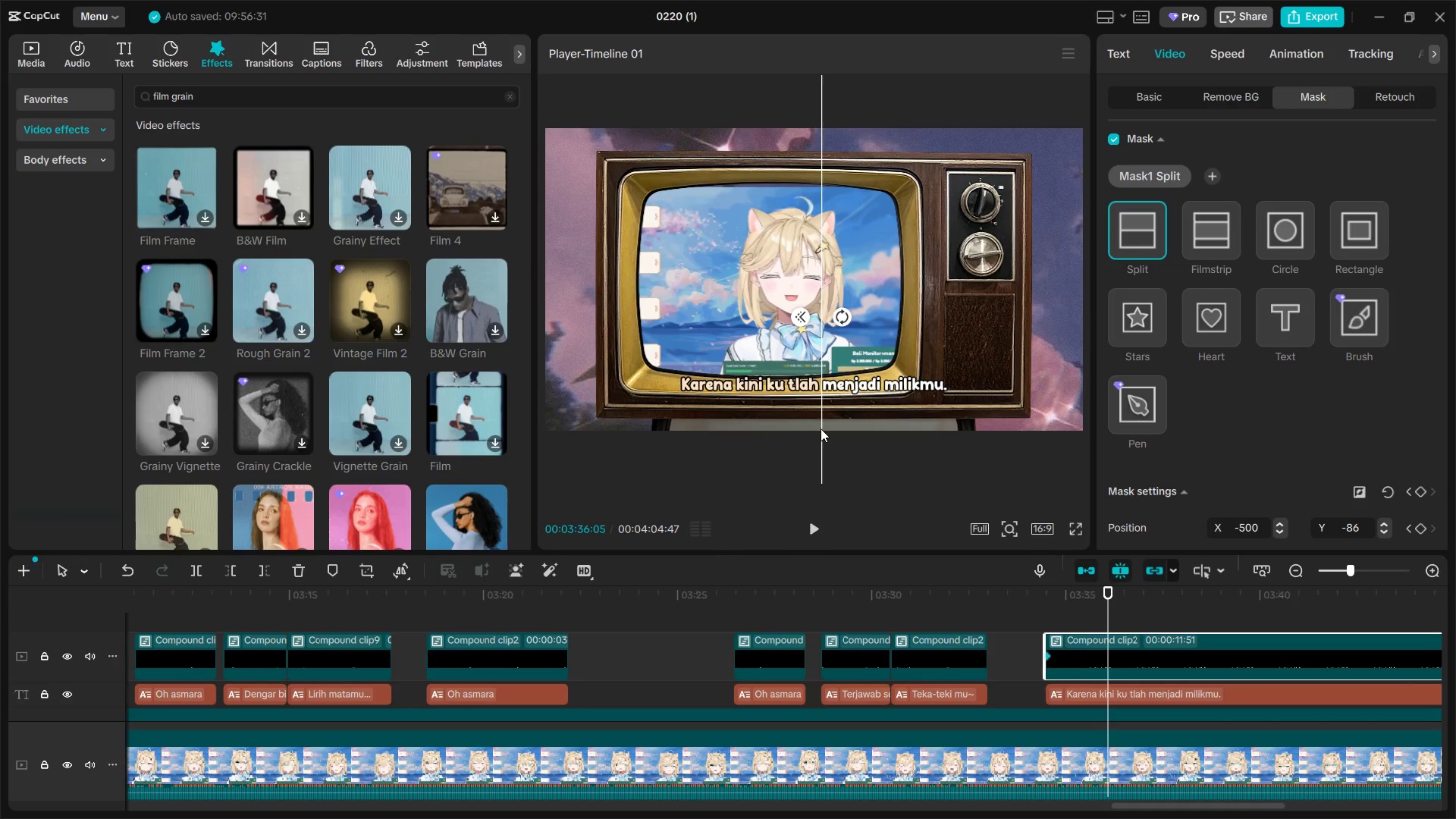 
key(Space)
 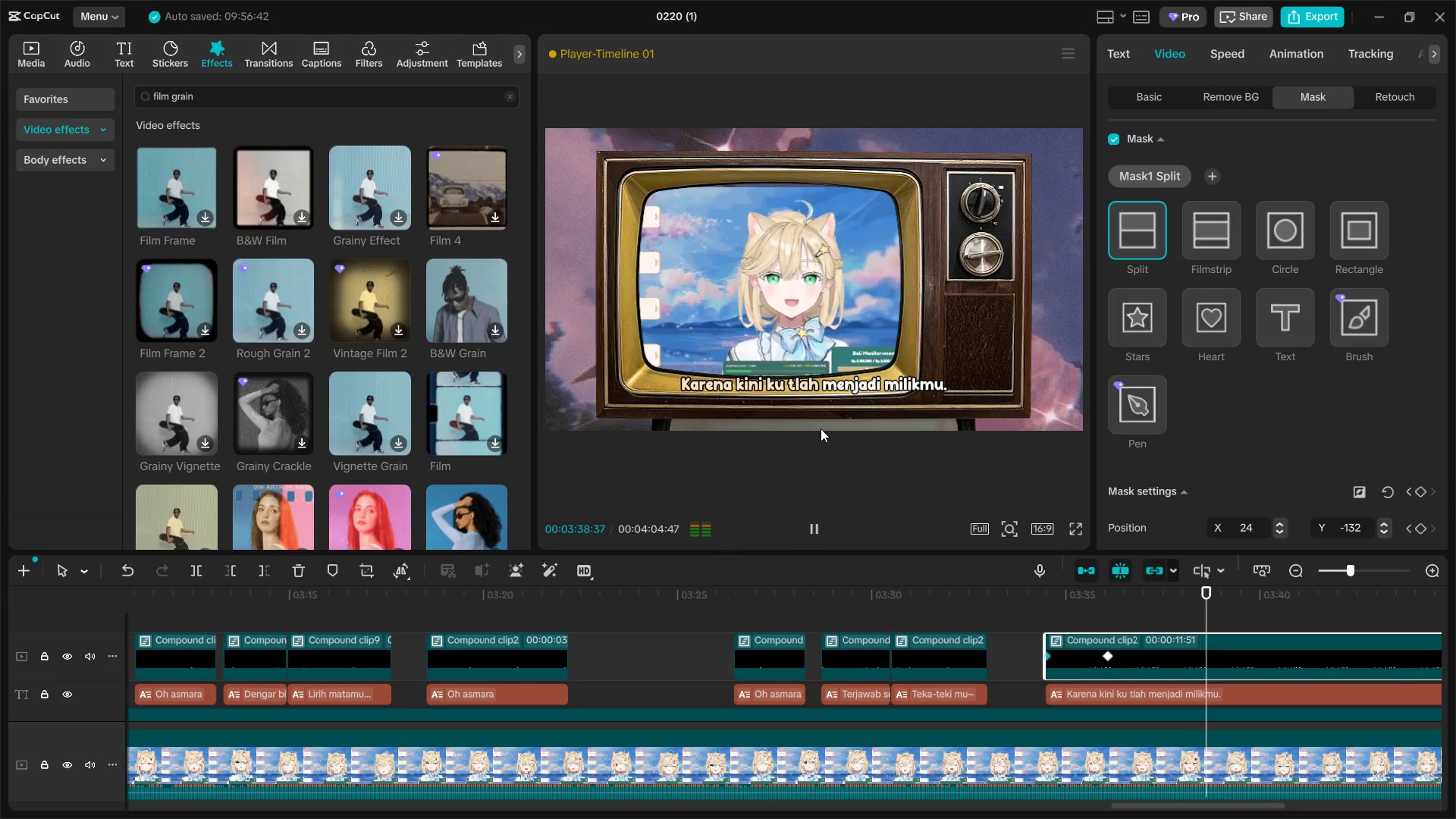 
key(Space)
 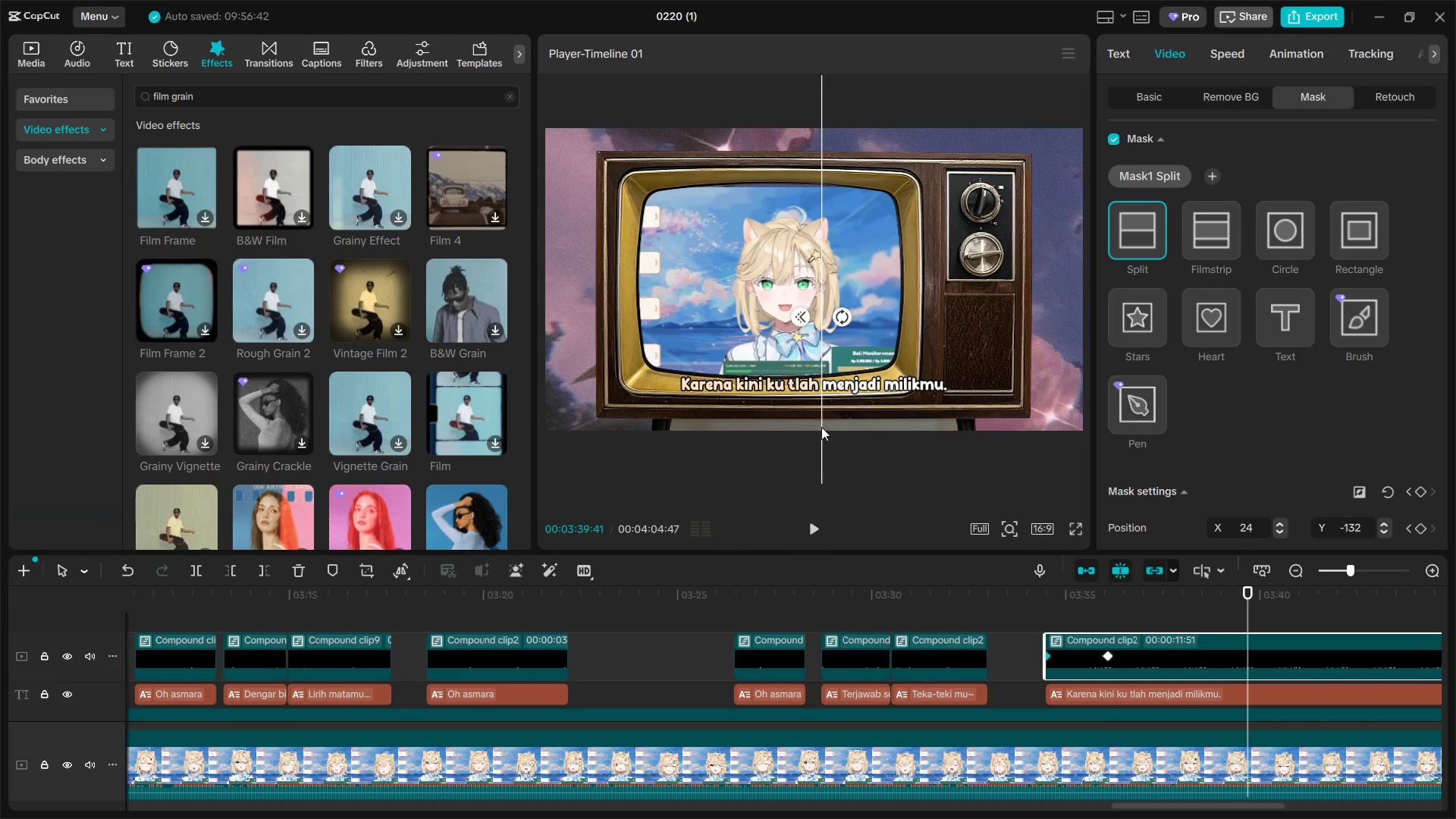 
left_click_drag(start_coordinate=[820, 425], to_coordinate=[882, 428])
 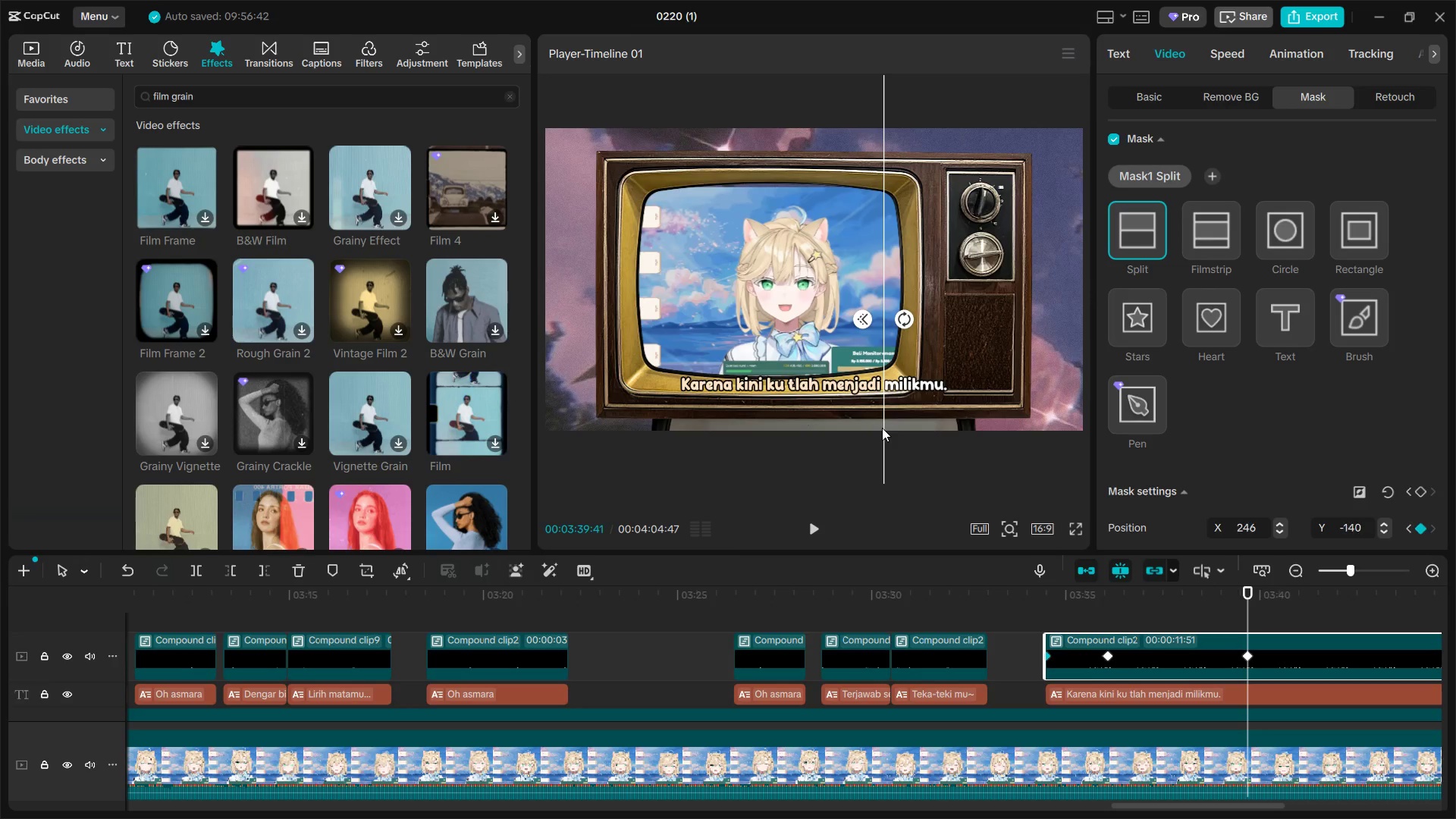 
key(Space)
 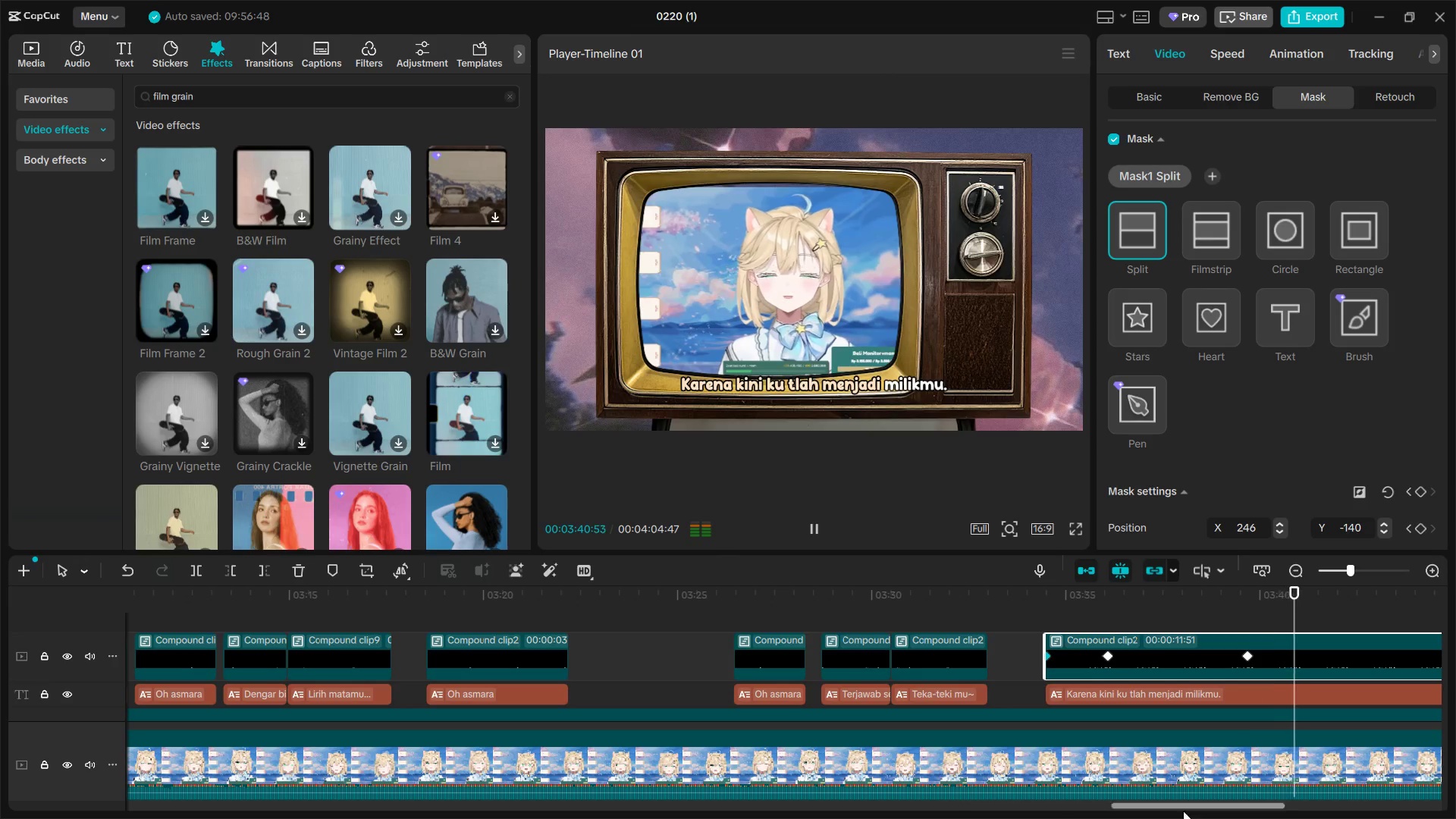 
left_click_drag(start_coordinate=[1185, 810], to_coordinate=[1257, 808])
 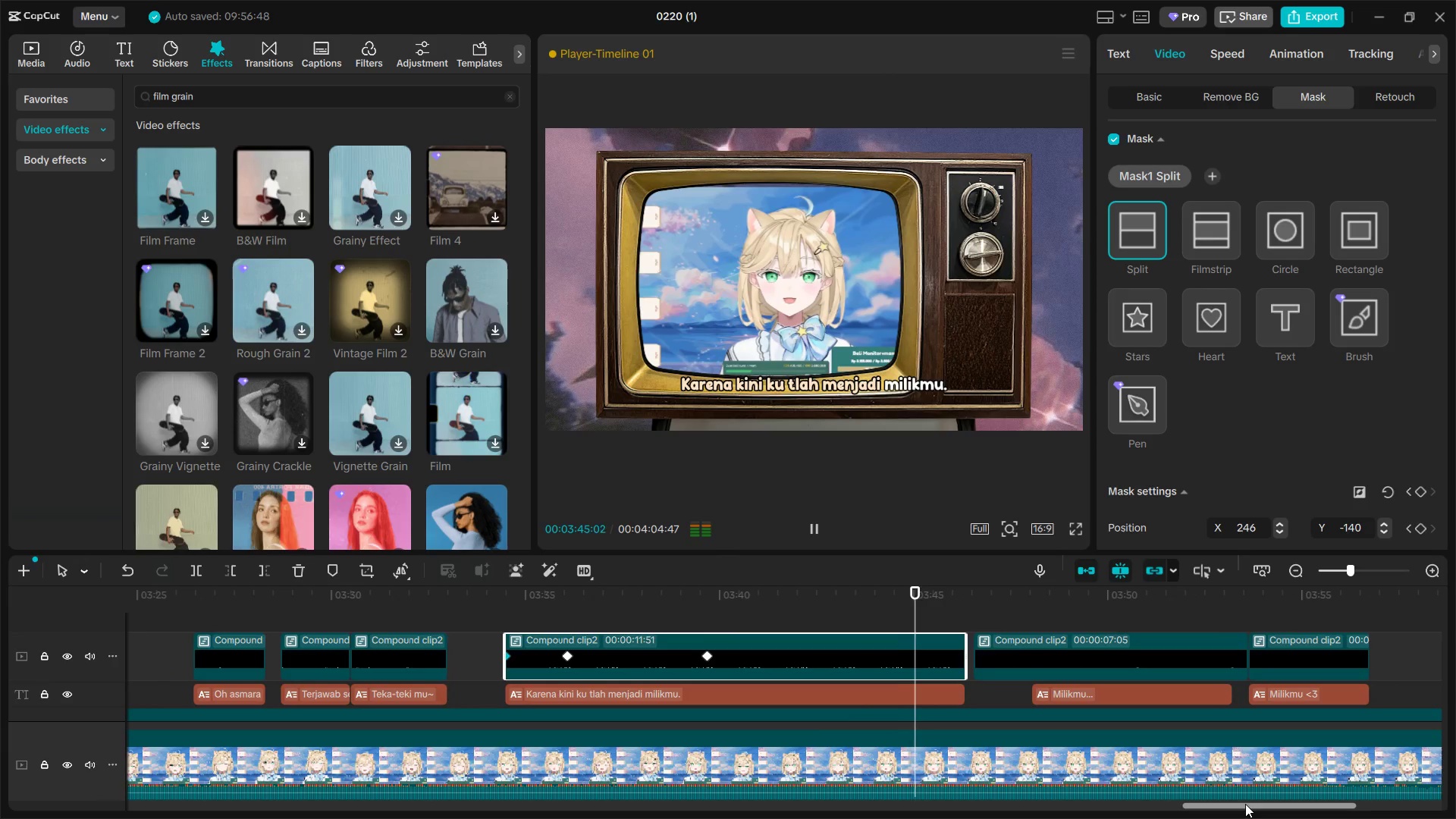 
key(Space)
 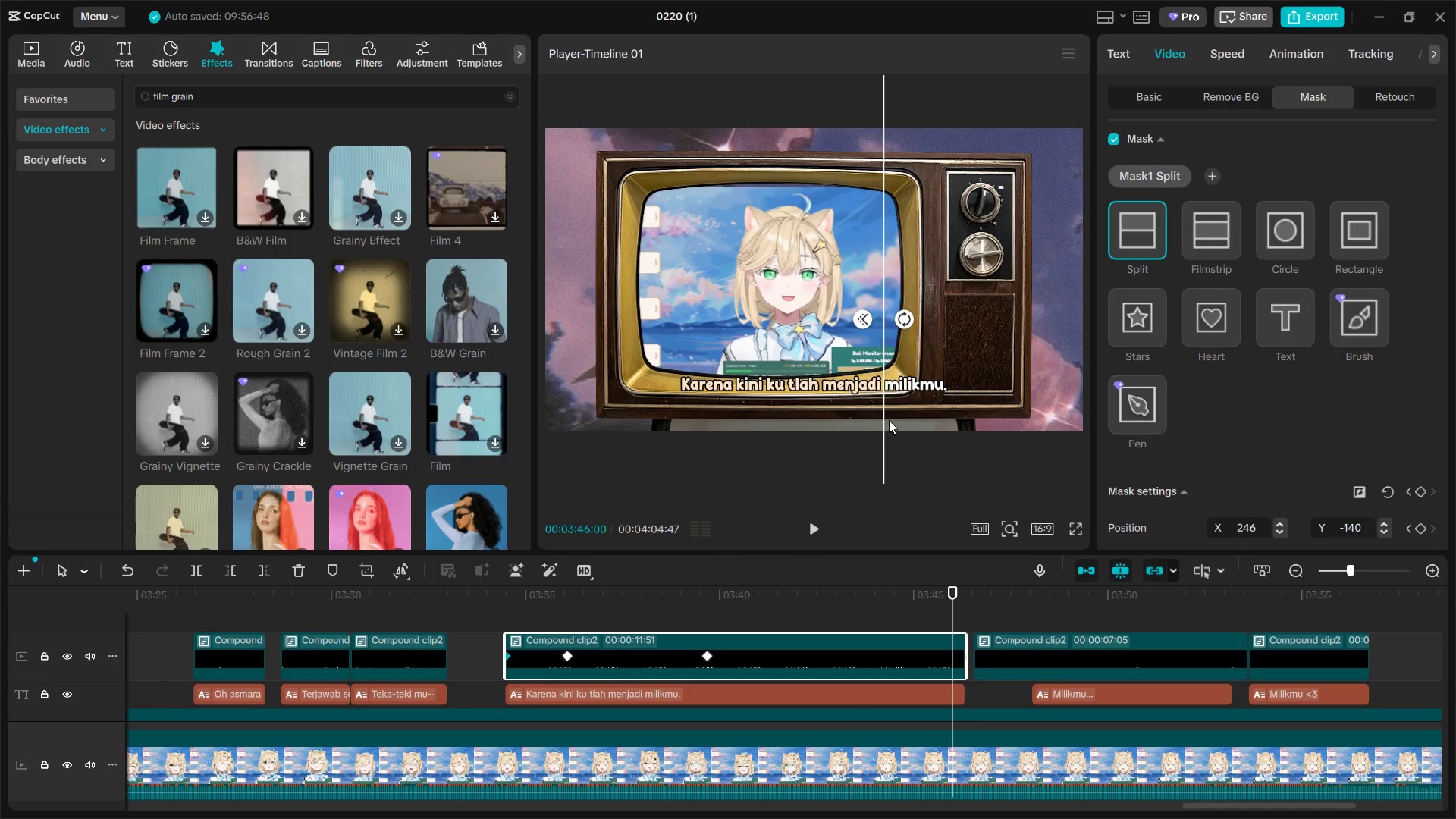 
left_click_drag(start_coordinate=[880, 416], to_coordinate=[957, 415])
 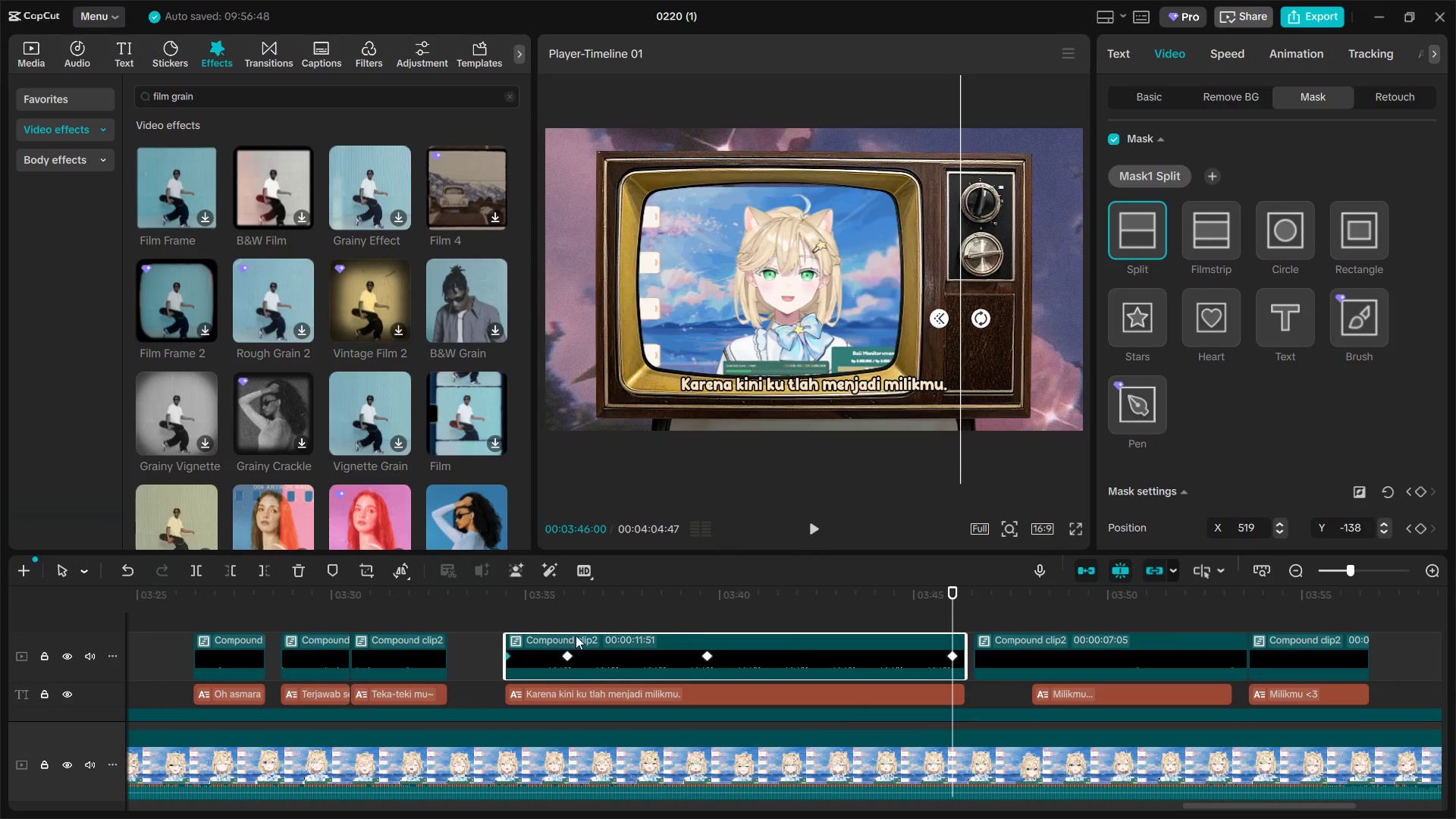 
left_click([501, 611])
 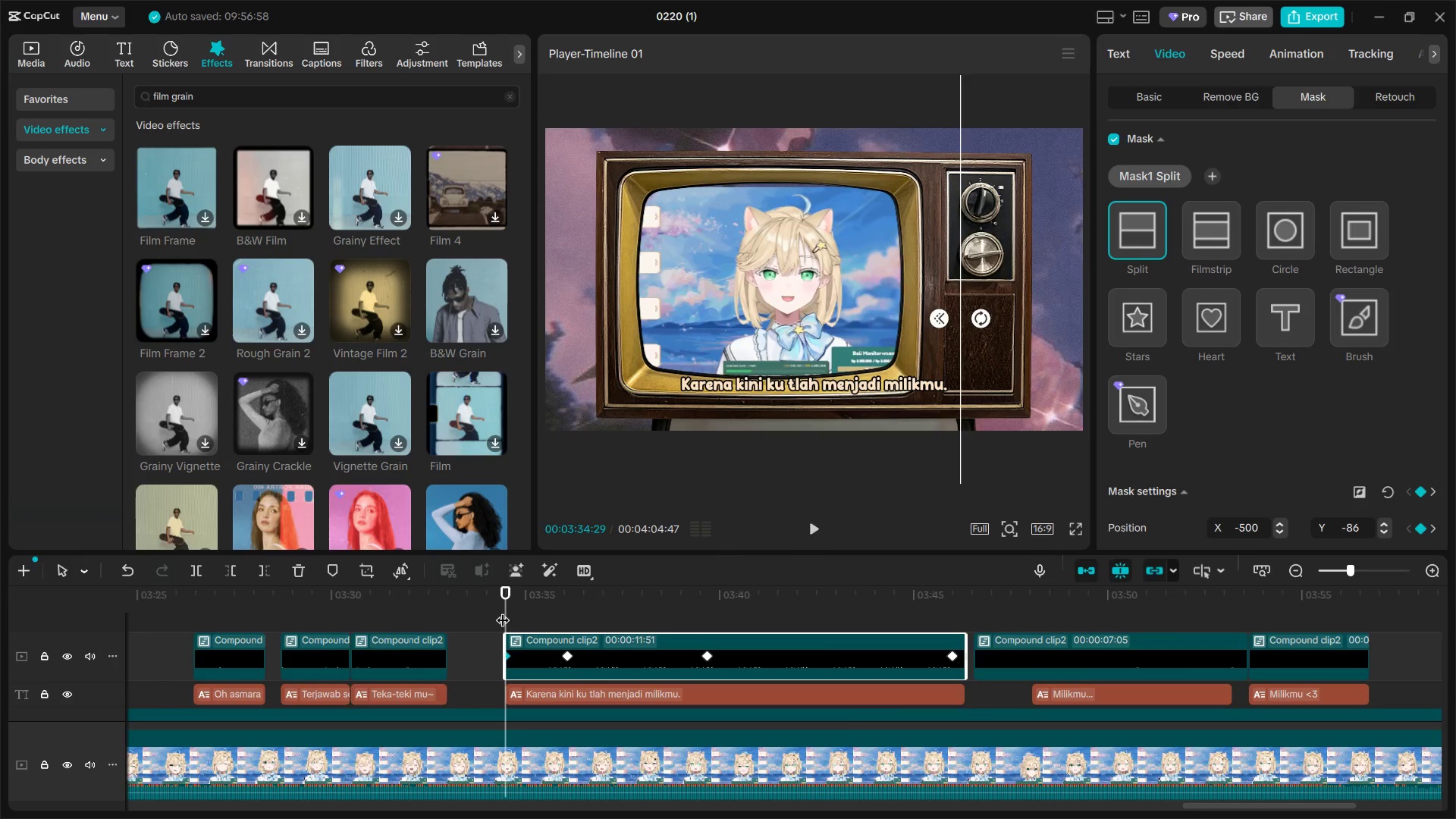 
key(Space)
 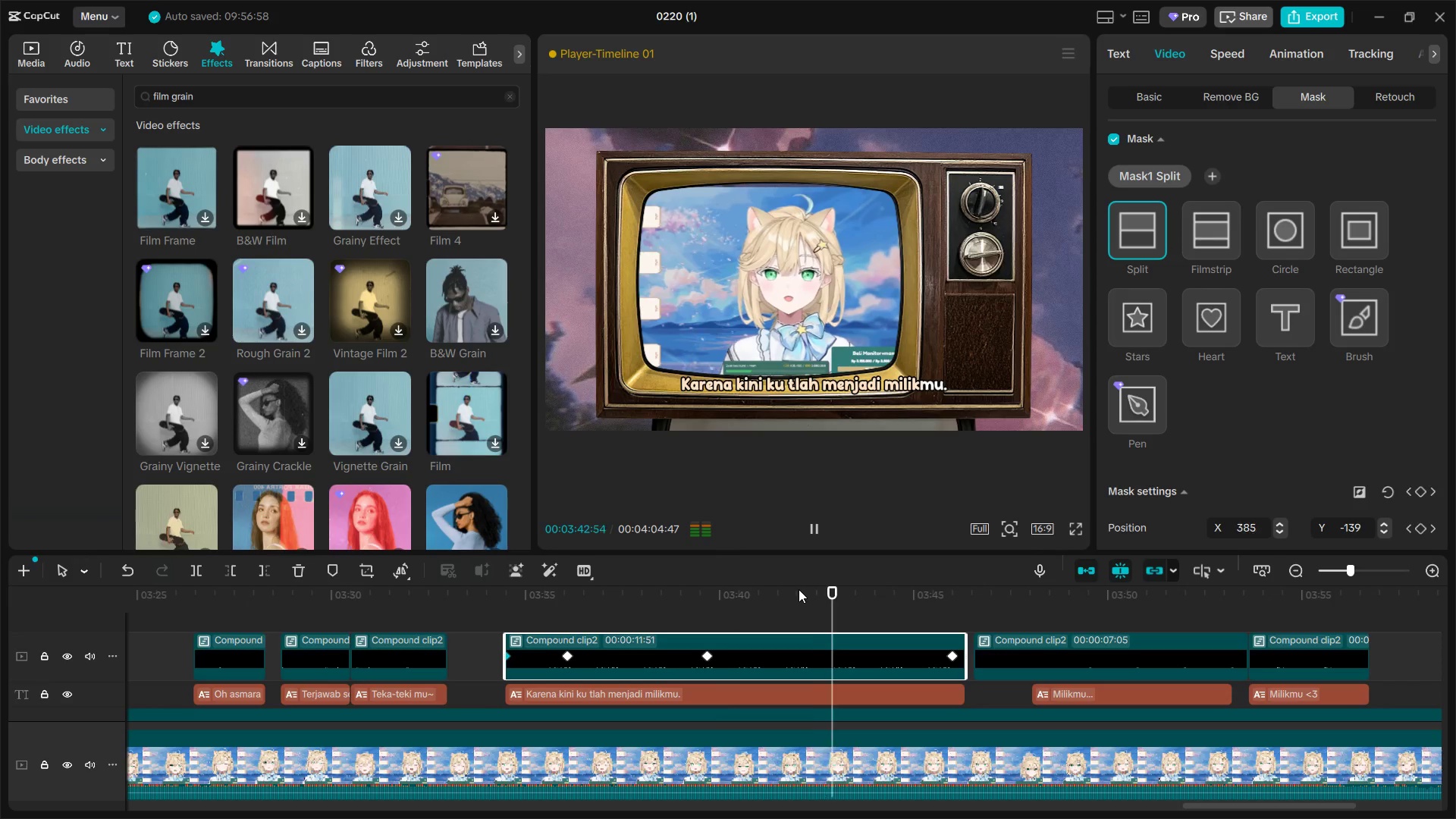 
wait(13.72)
 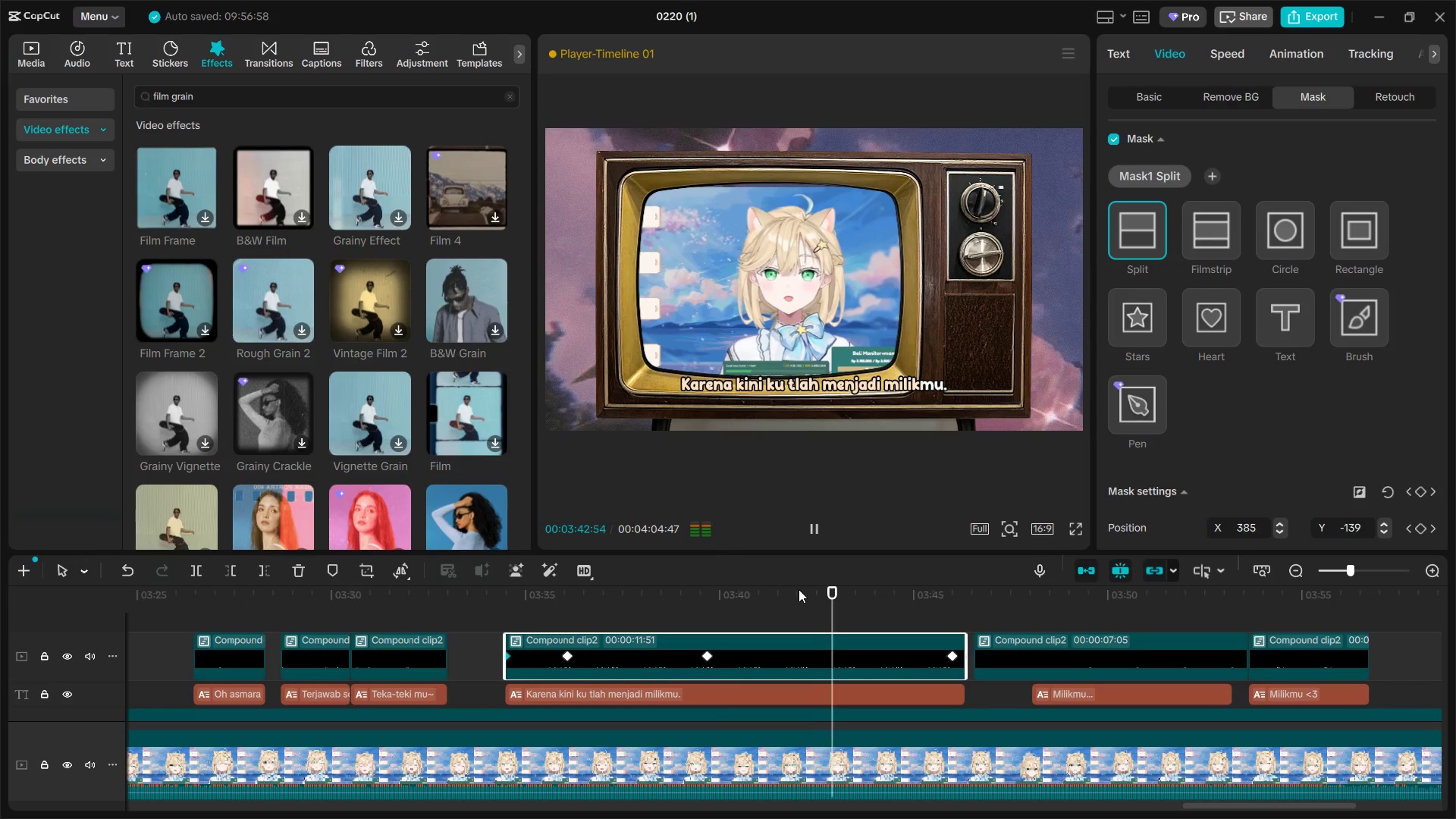 
key(Space)
 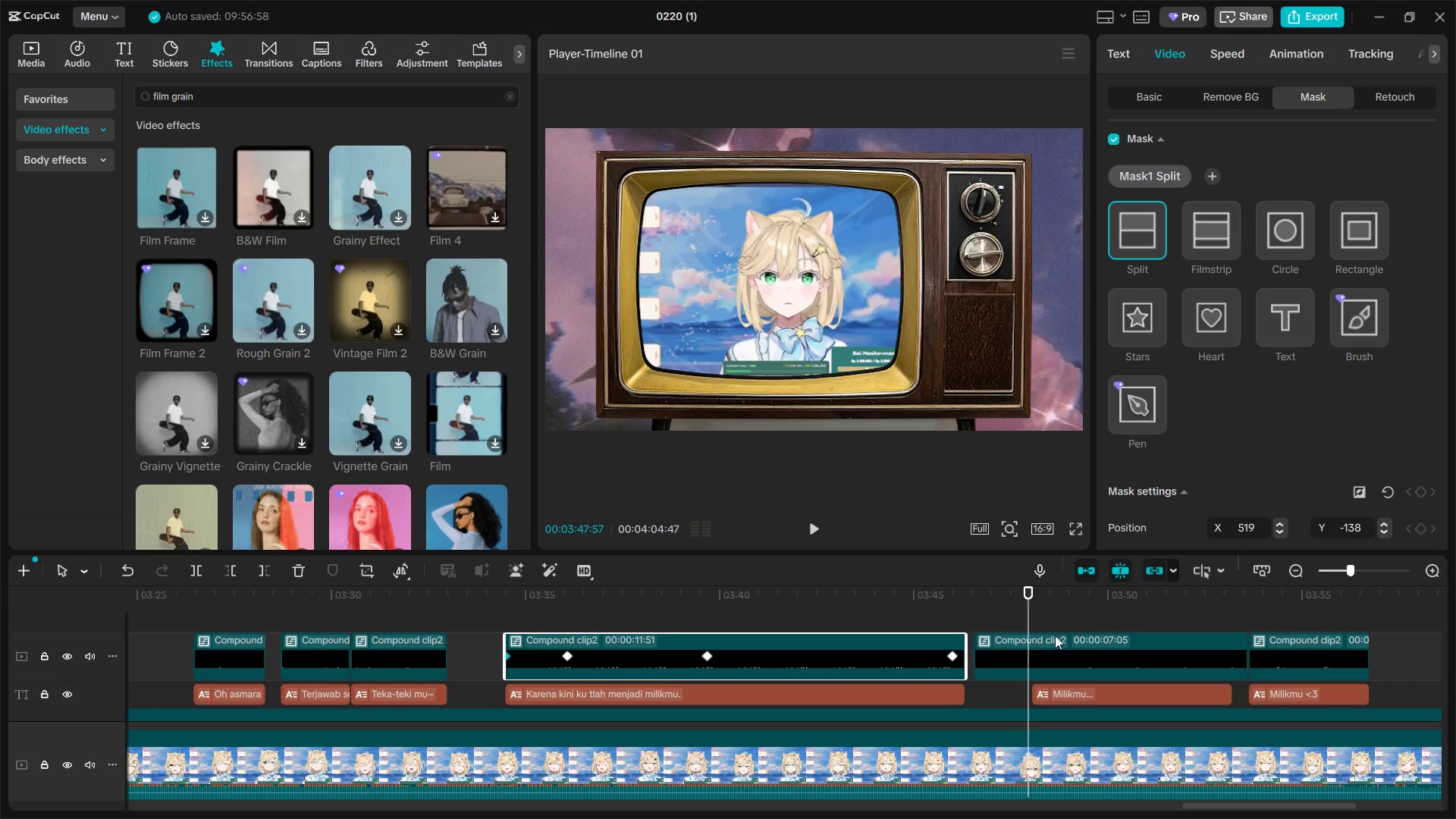 
left_click_drag(start_coordinate=[1082, 608], to_coordinate=[1028, 629])
 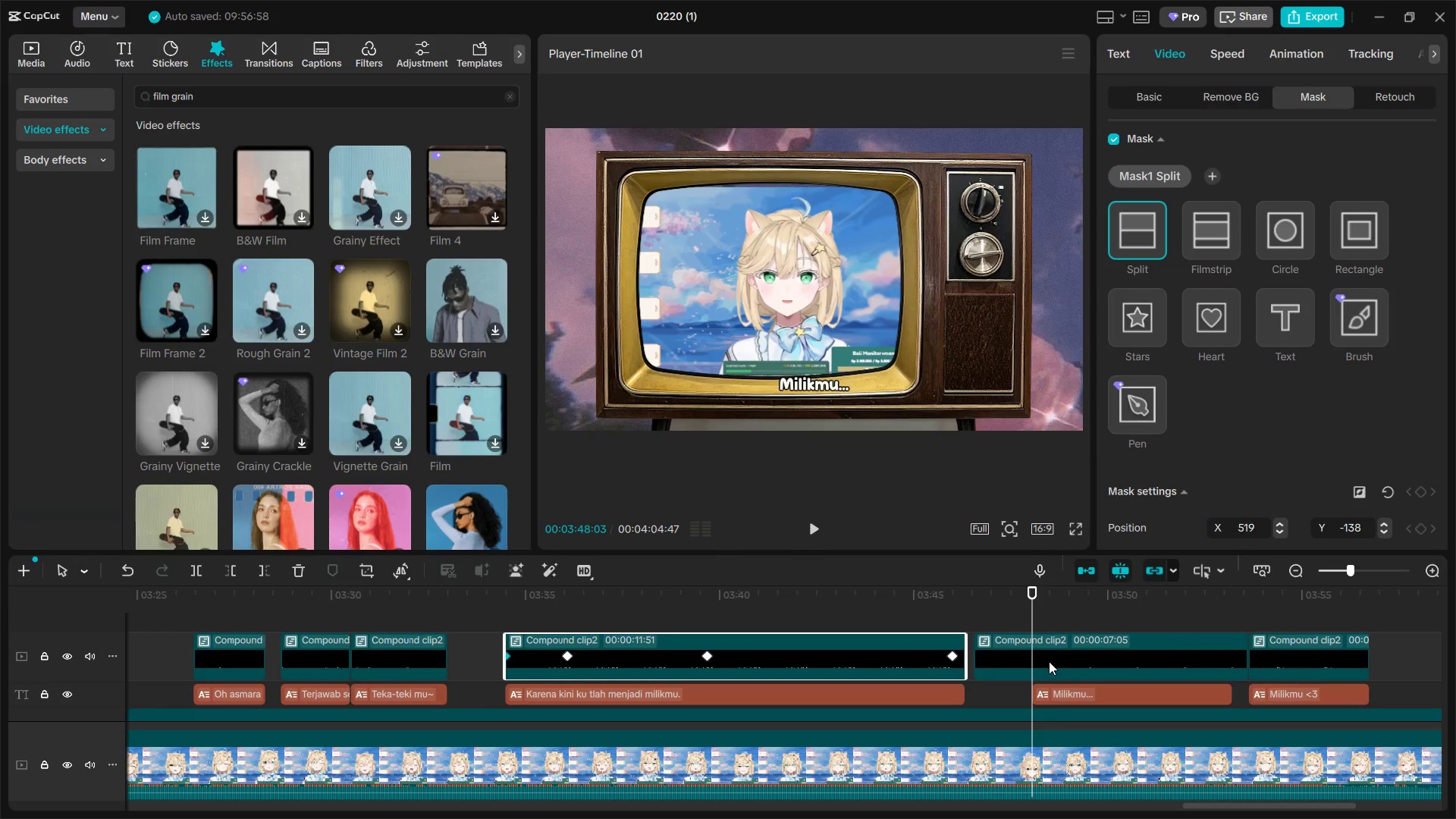 
left_click([1049, 661])
 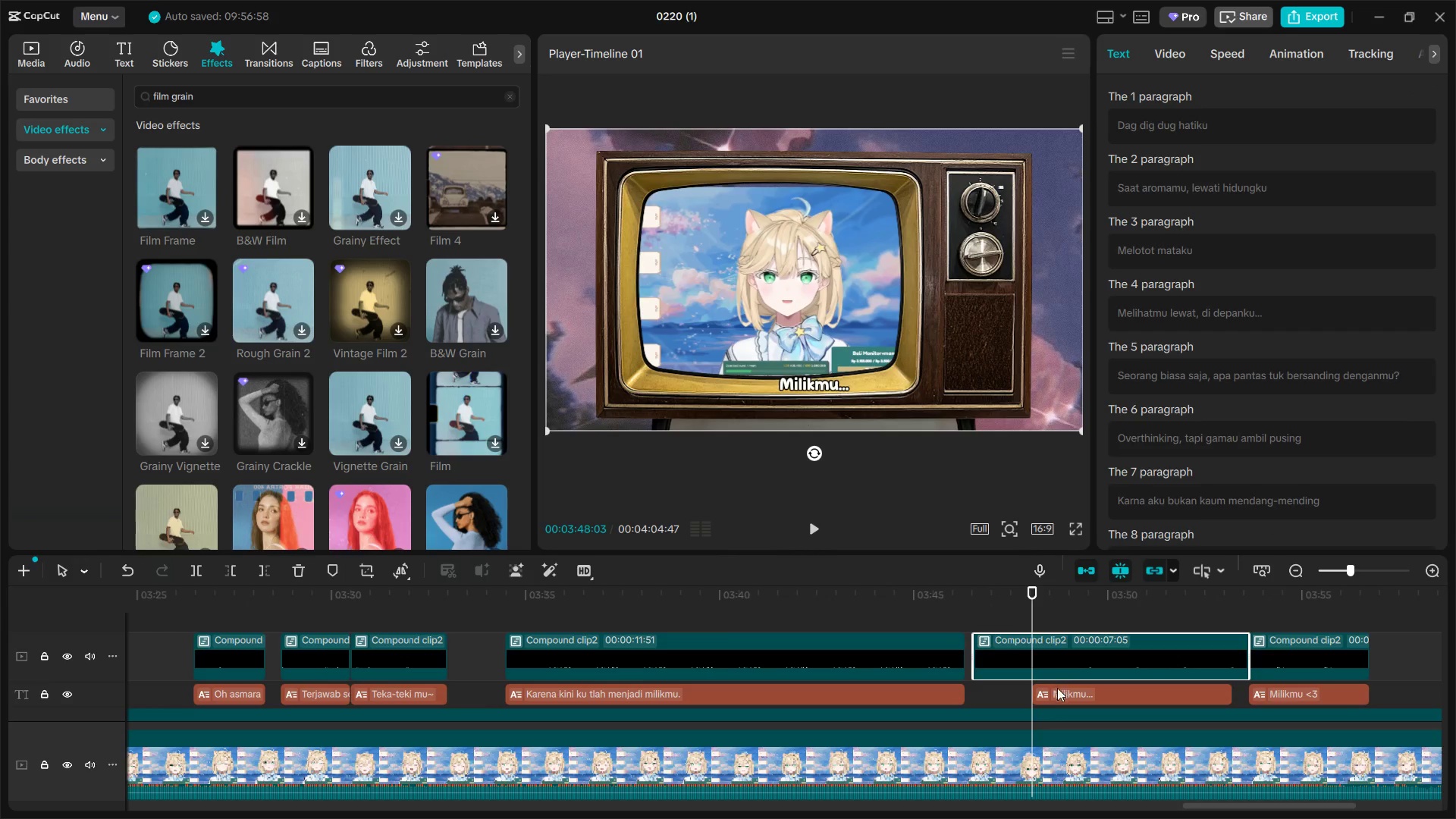 
double_click([1056, 695])
 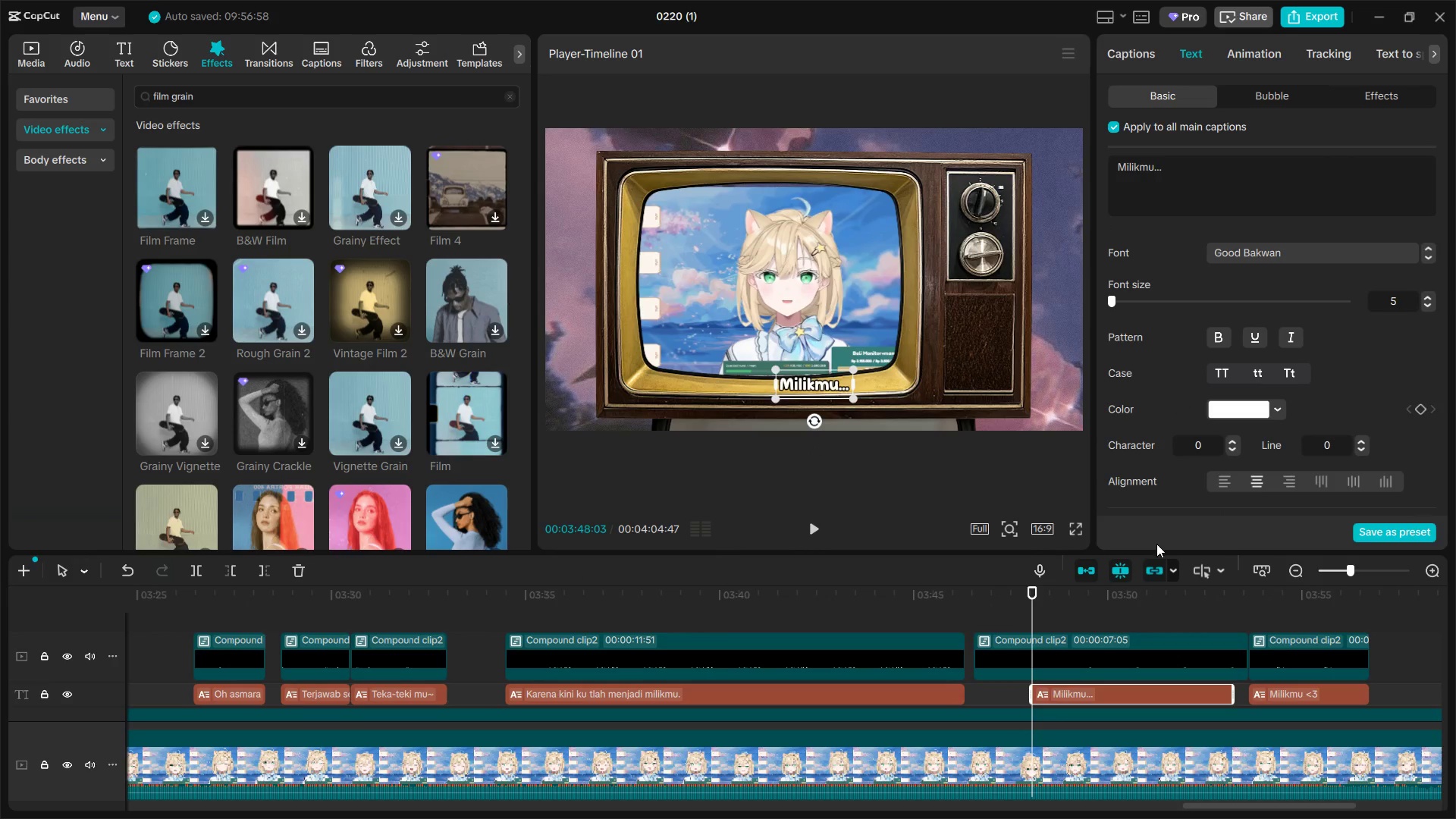 
left_click_drag(start_coordinate=[1152, 617], to_coordinate=[1222, 617])
 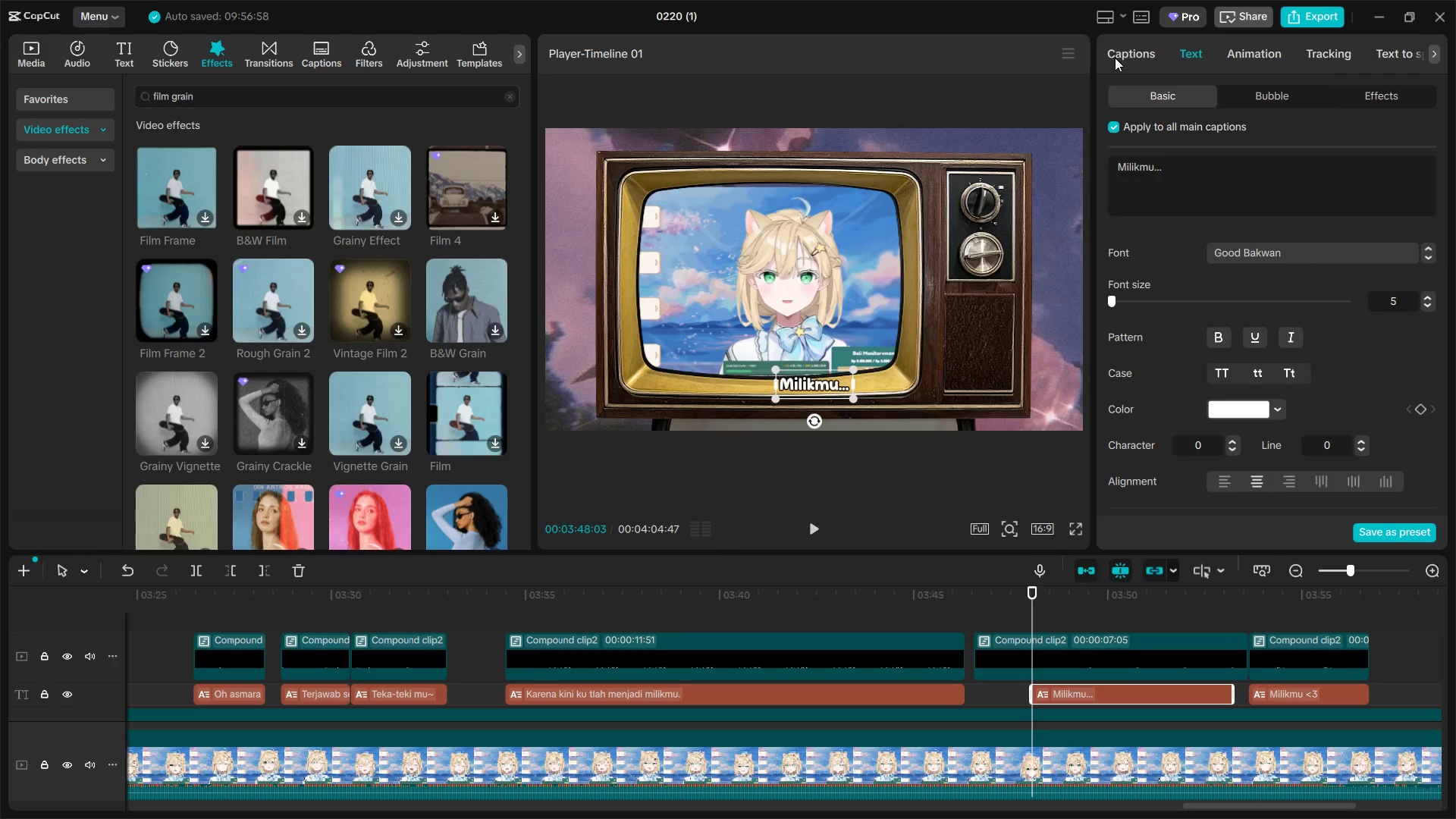 
wait(5.45)
 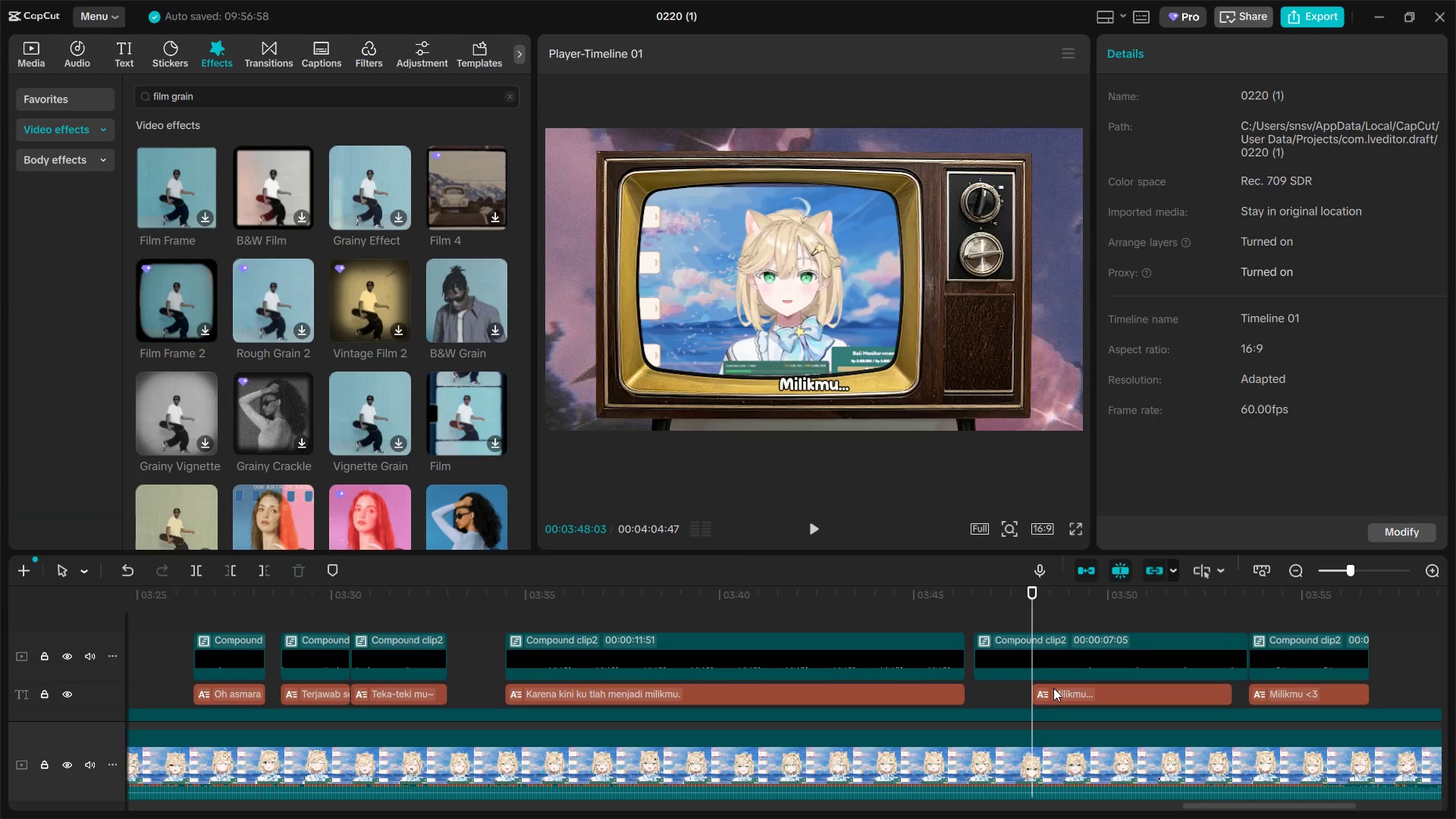 
left_click([1089, 639])
 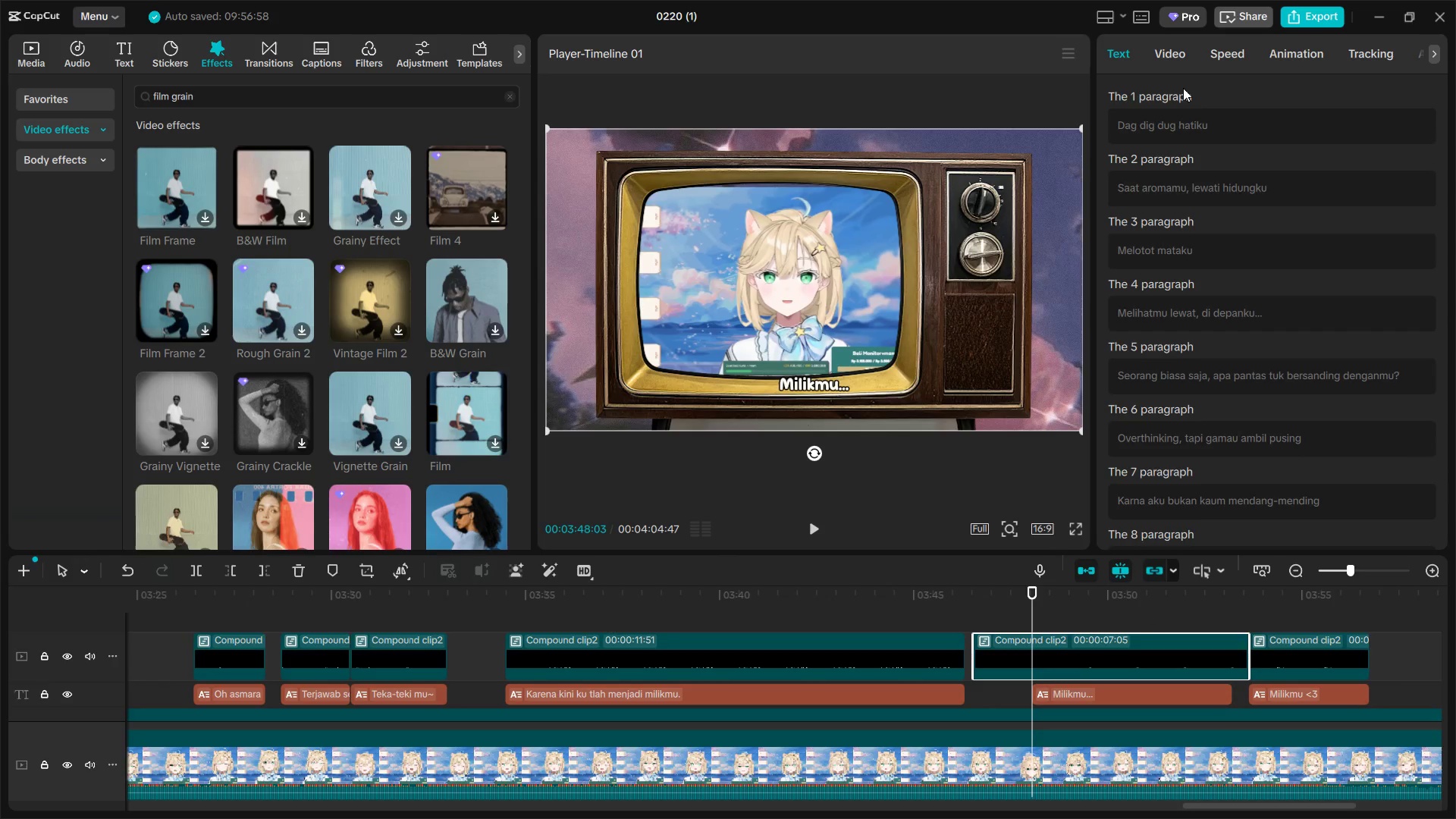 
left_click([1169, 55])
 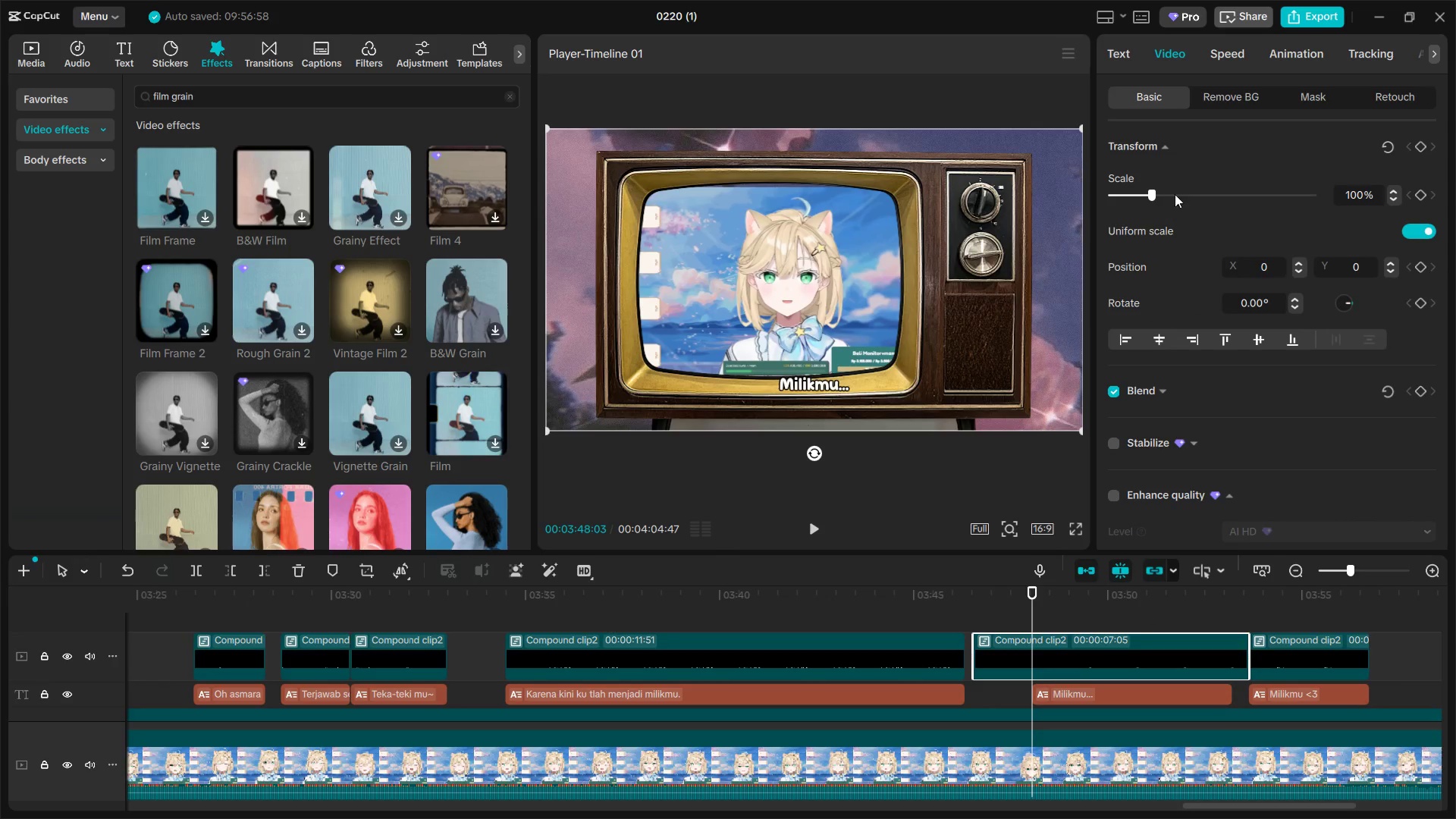 
left_click([1230, 91])
 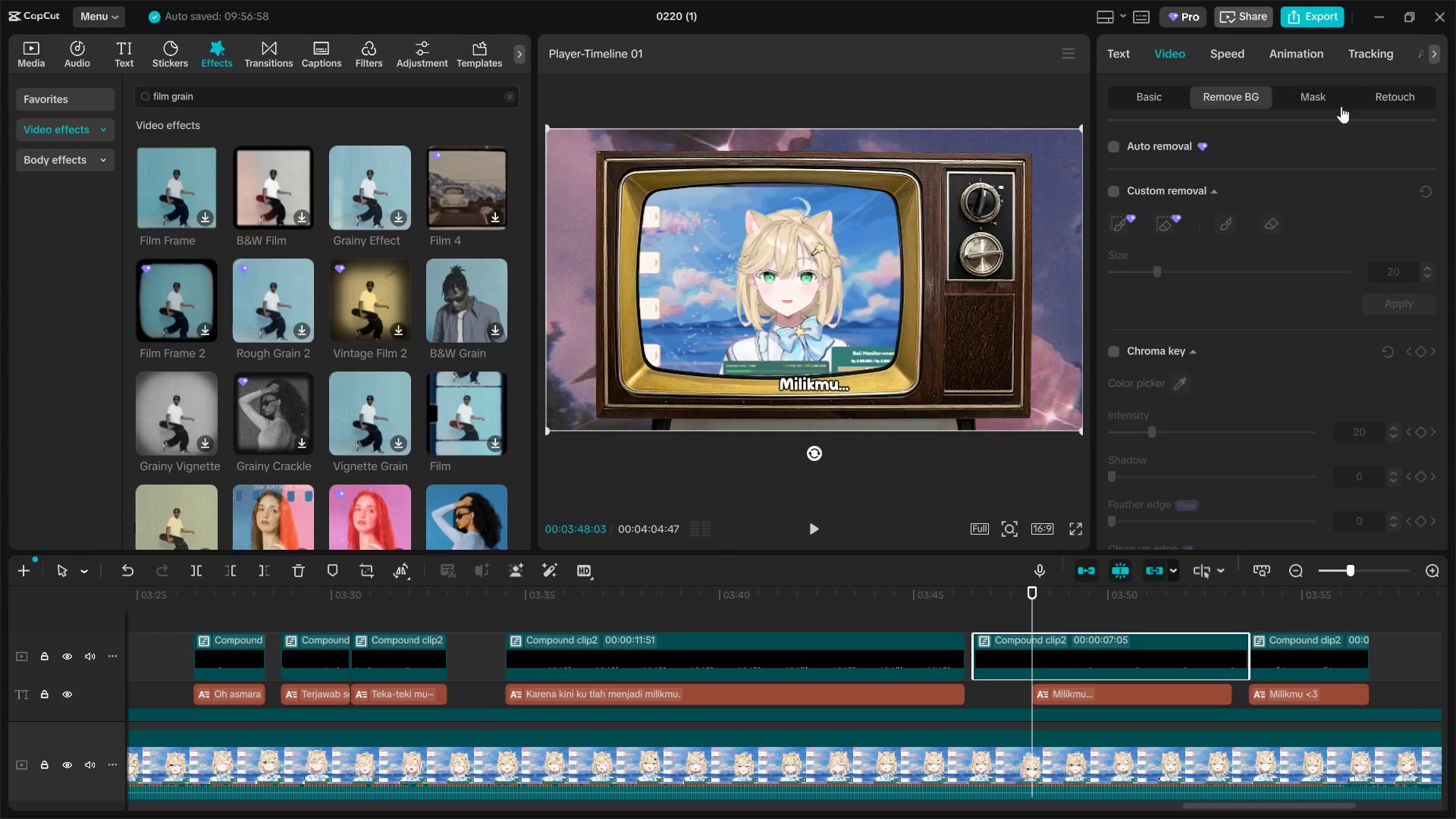 
left_click([1317, 99])
 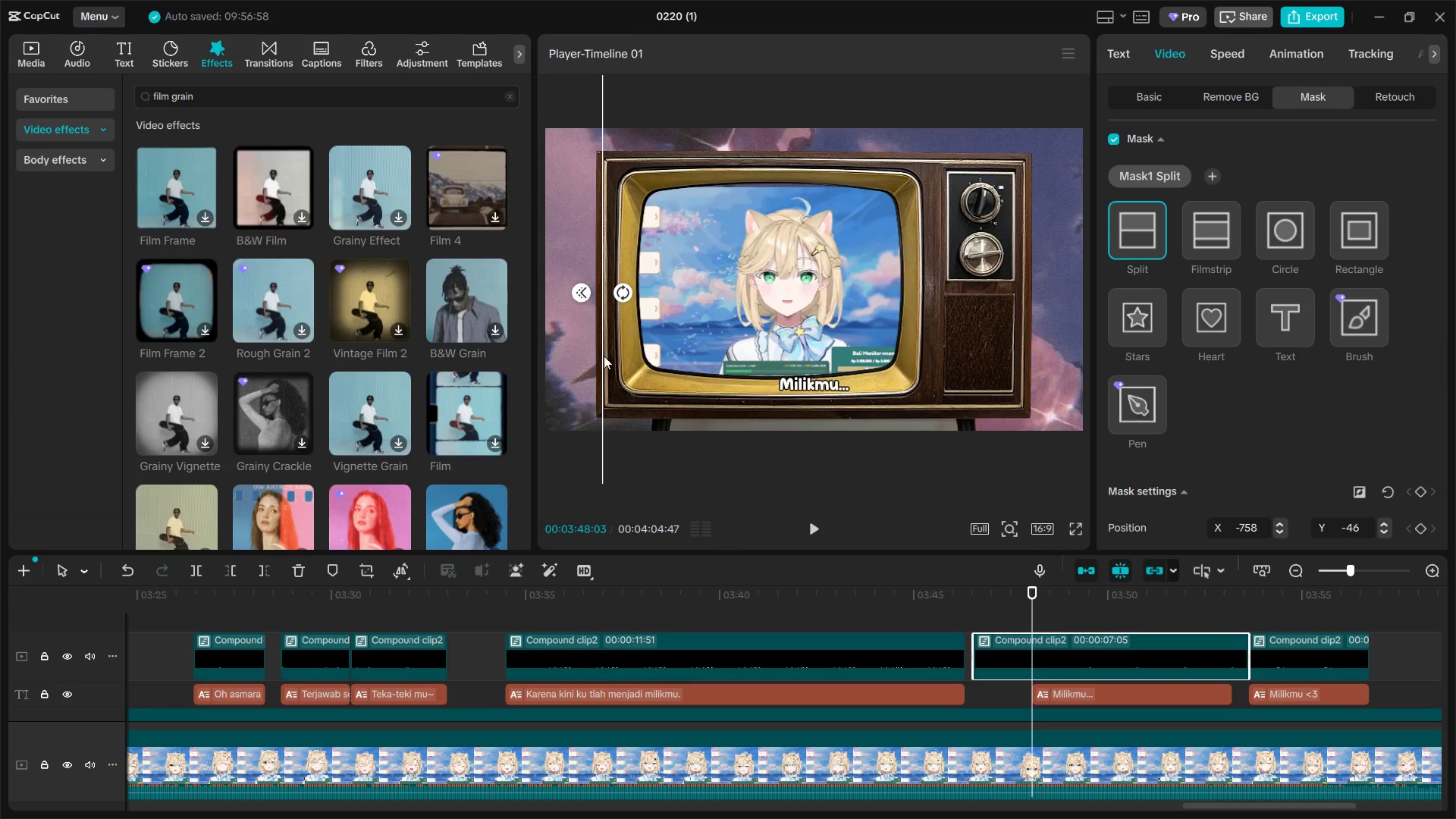 
left_click_drag(start_coordinate=[600, 357], to_coordinate=[773, 370])
 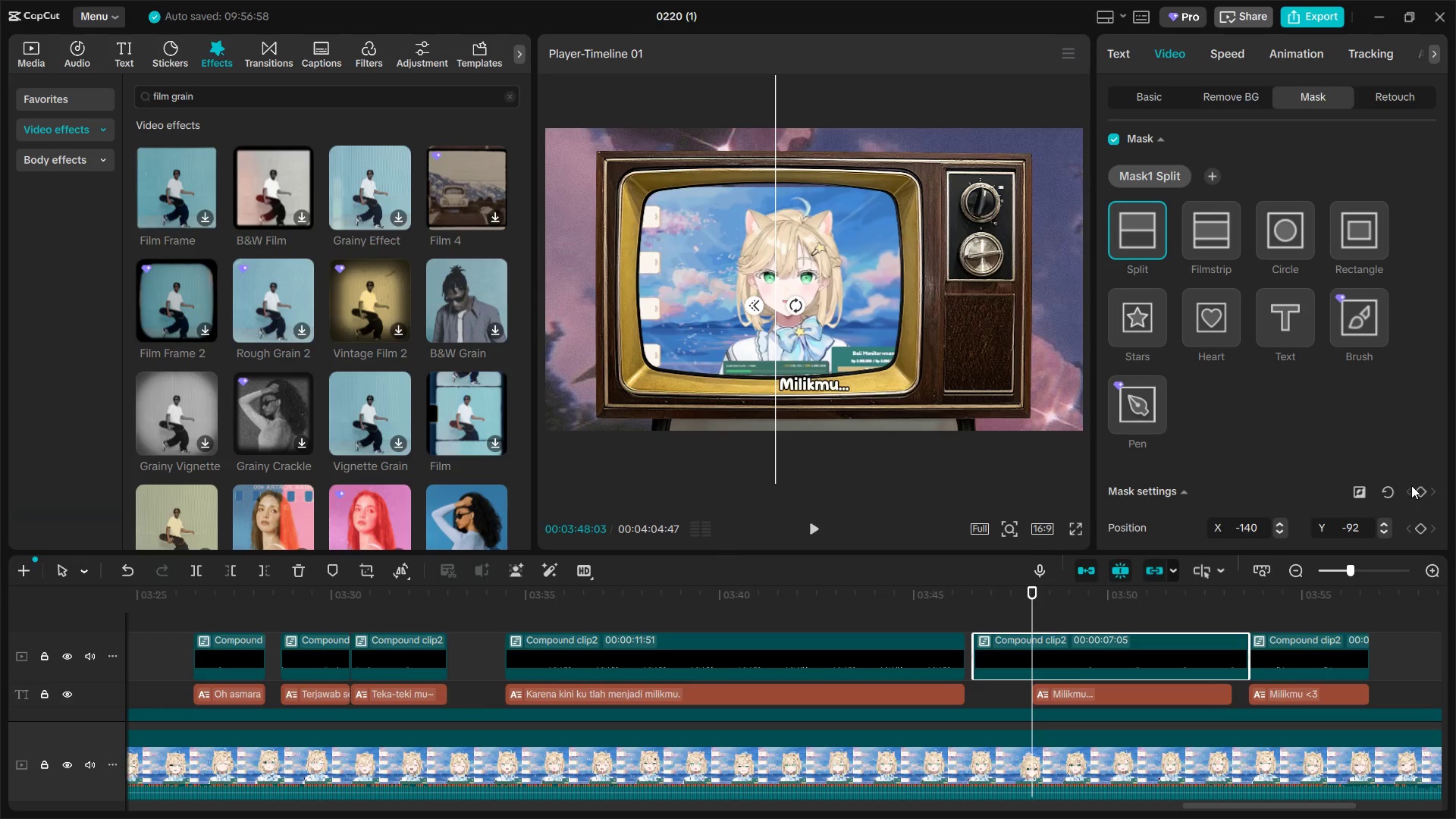 
left_click([1424, 490])
 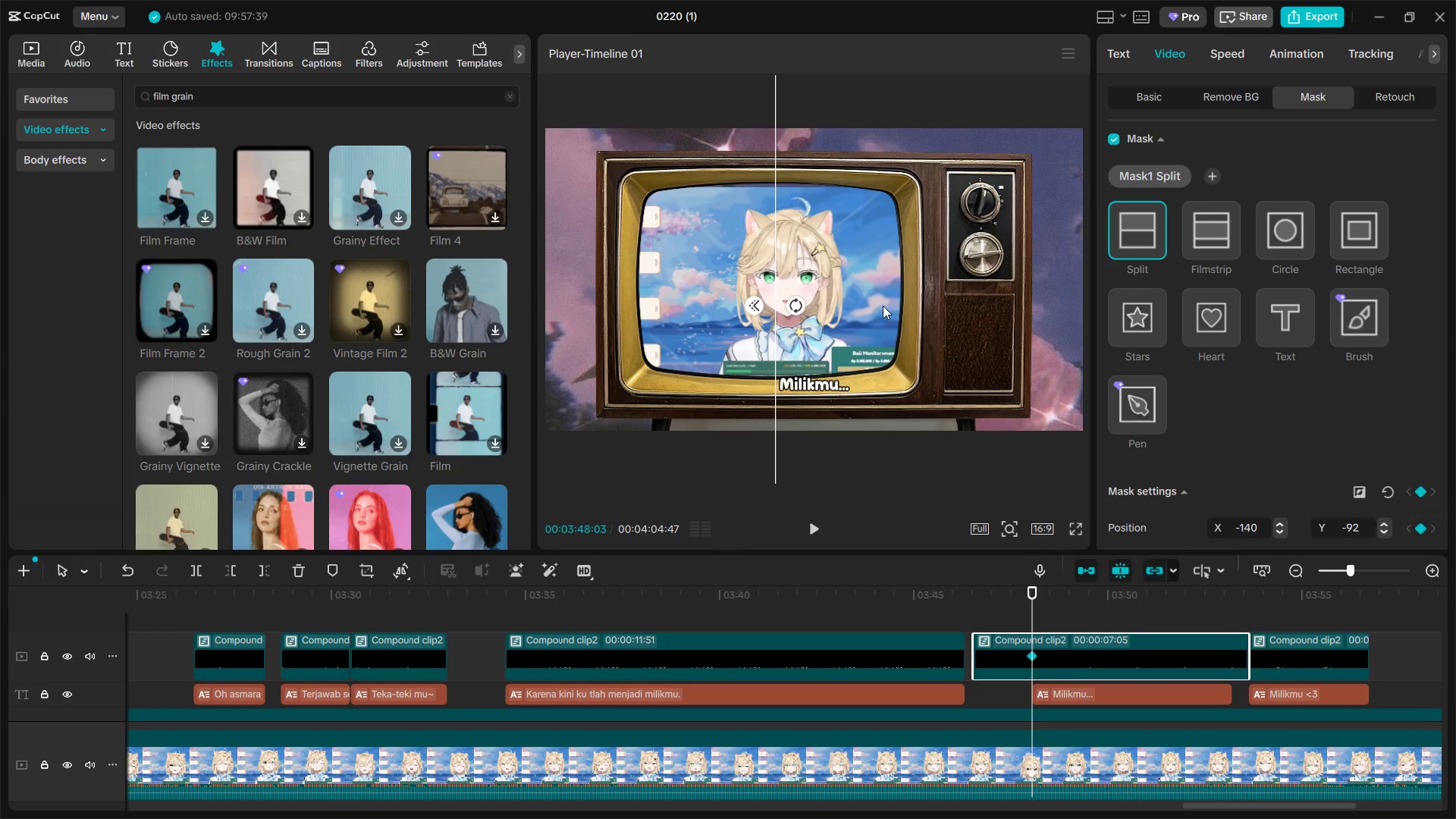 
key(Space)
 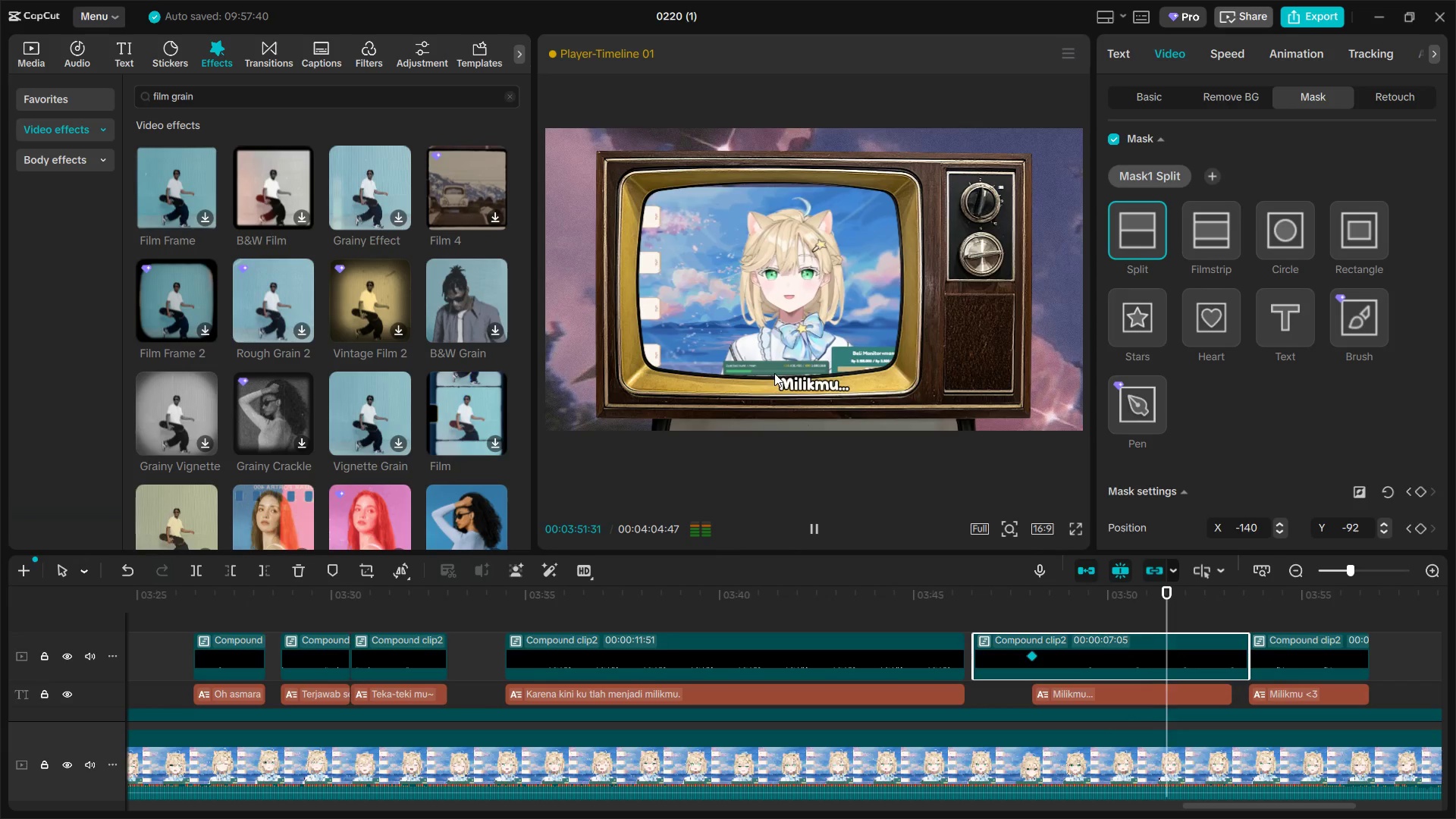 
key(Space)
 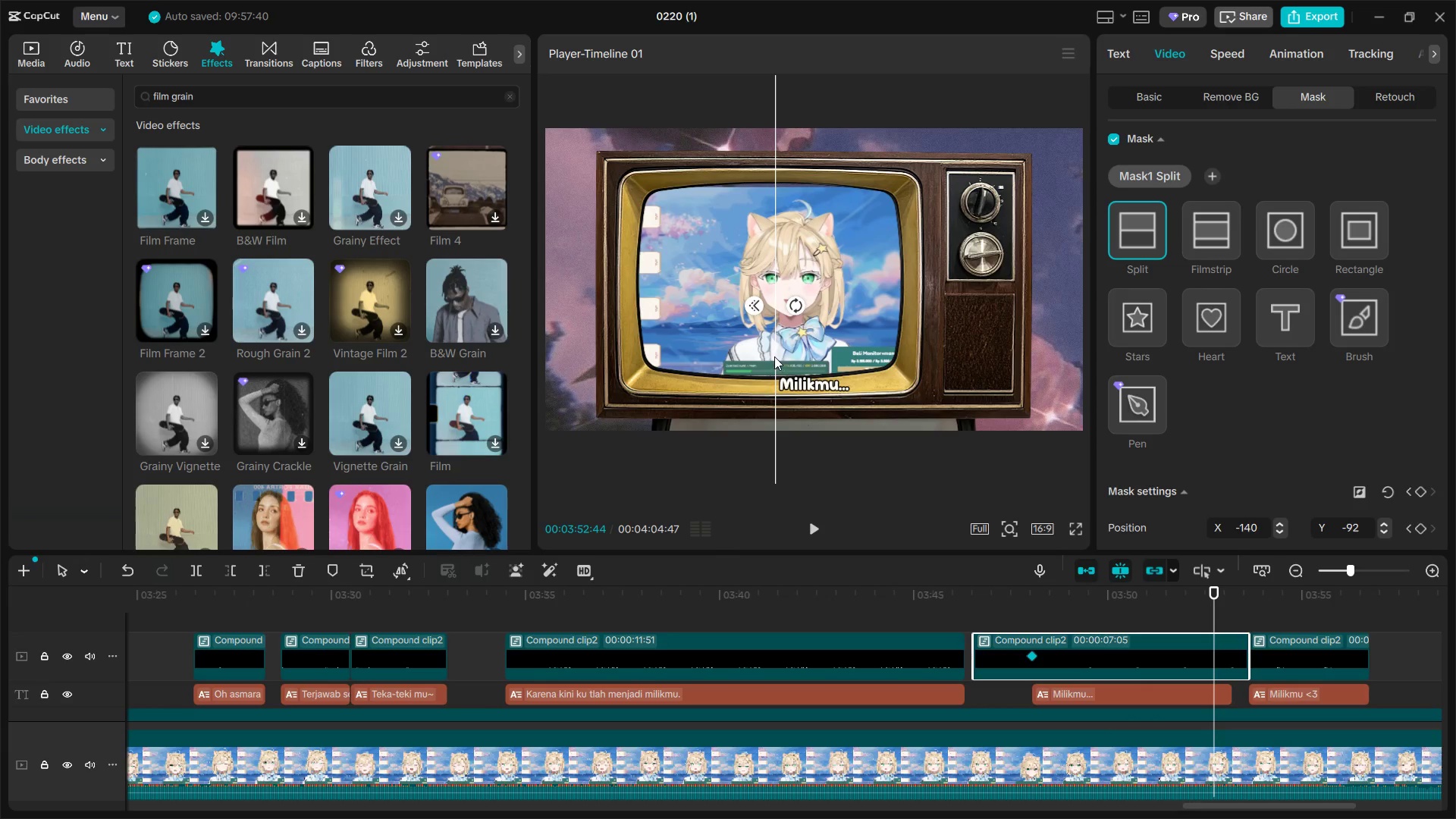 
left_click_drag(start_coordinate=[773, 355], to_coordinate=[847, 361])
 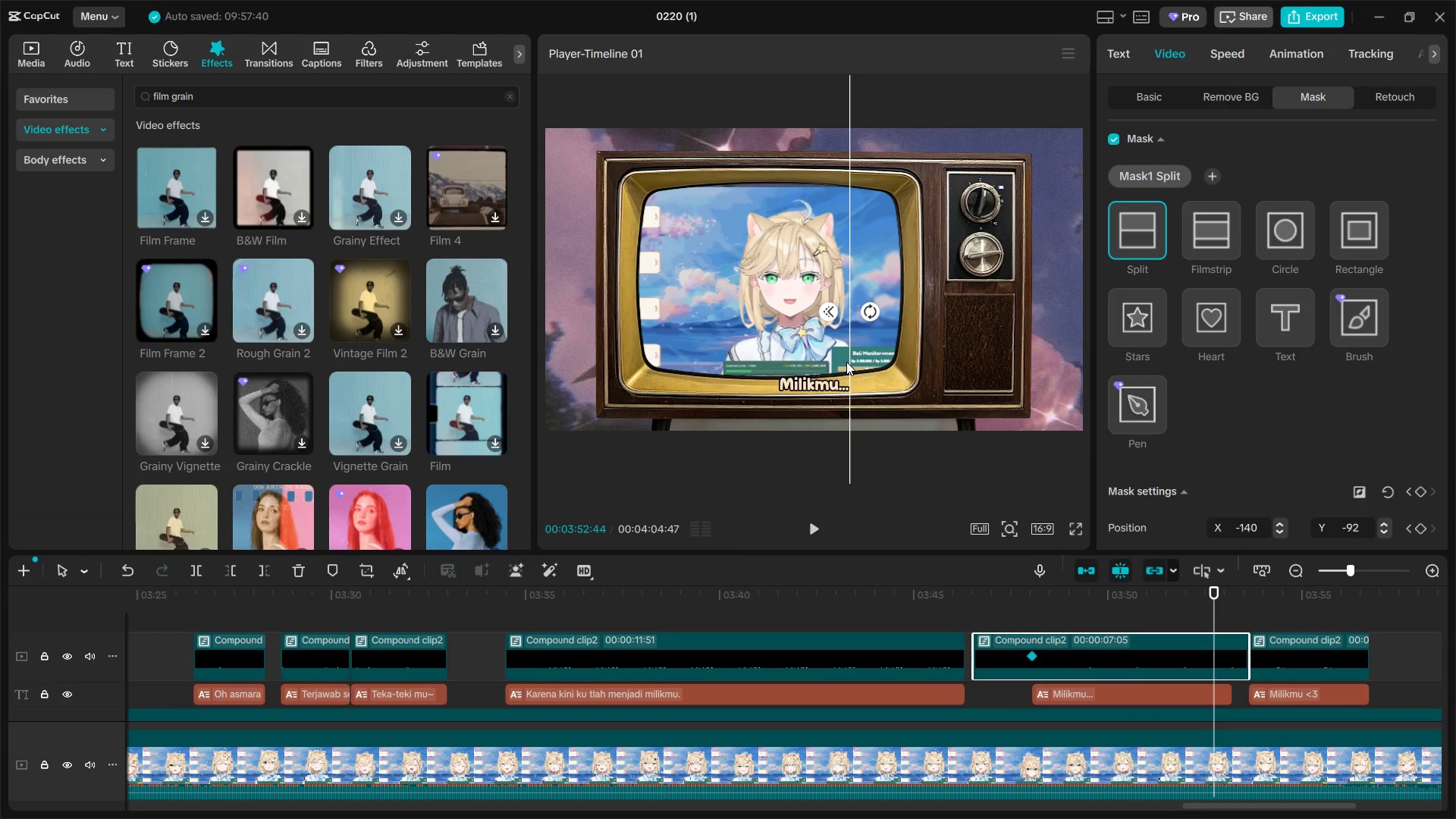 
left_click_drag(start_coordinate=[846, 362], to_coordinate=[852, 362])
 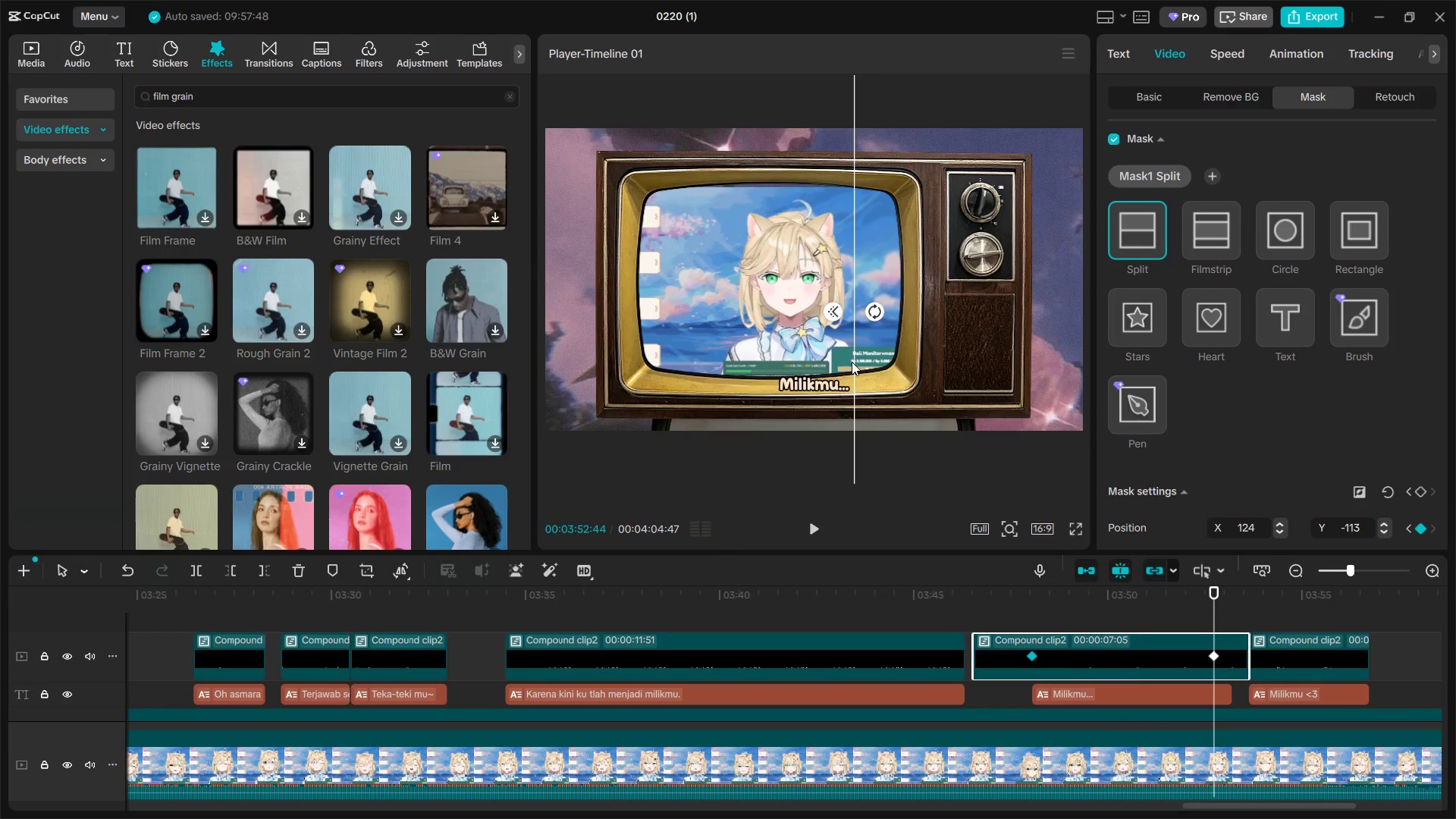 
key(Space)
 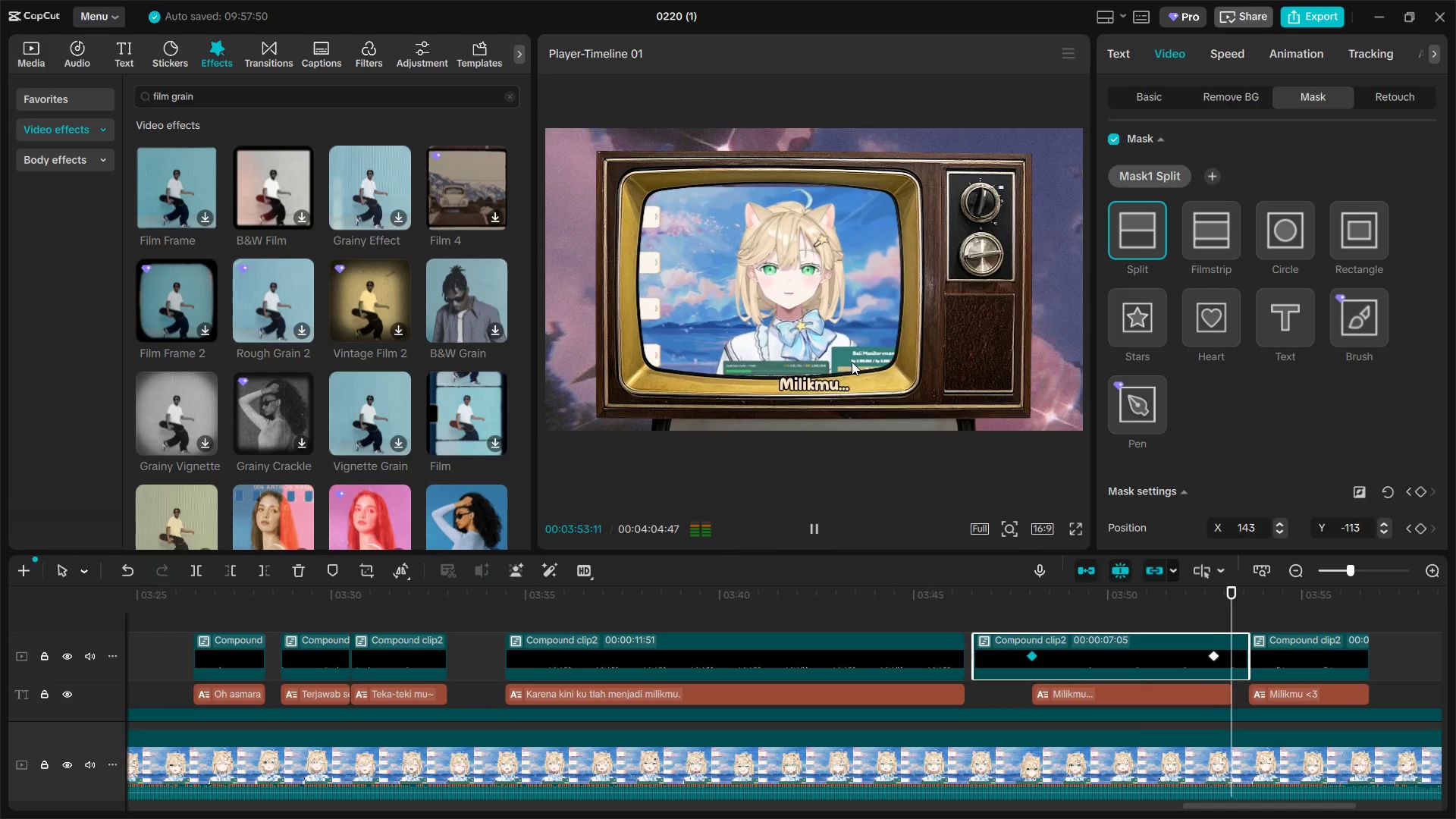 
key(Space)
 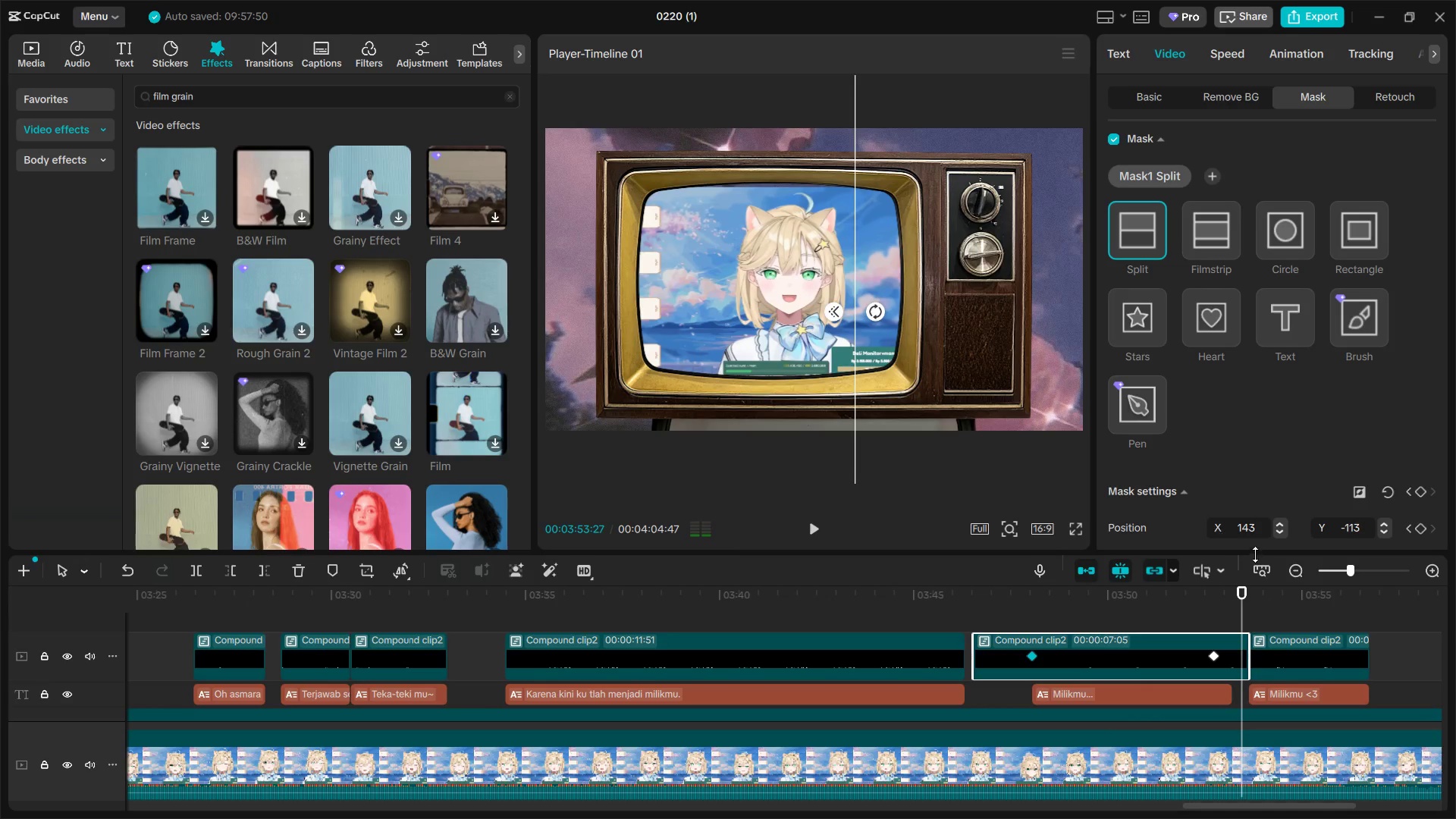 
key(Space)
 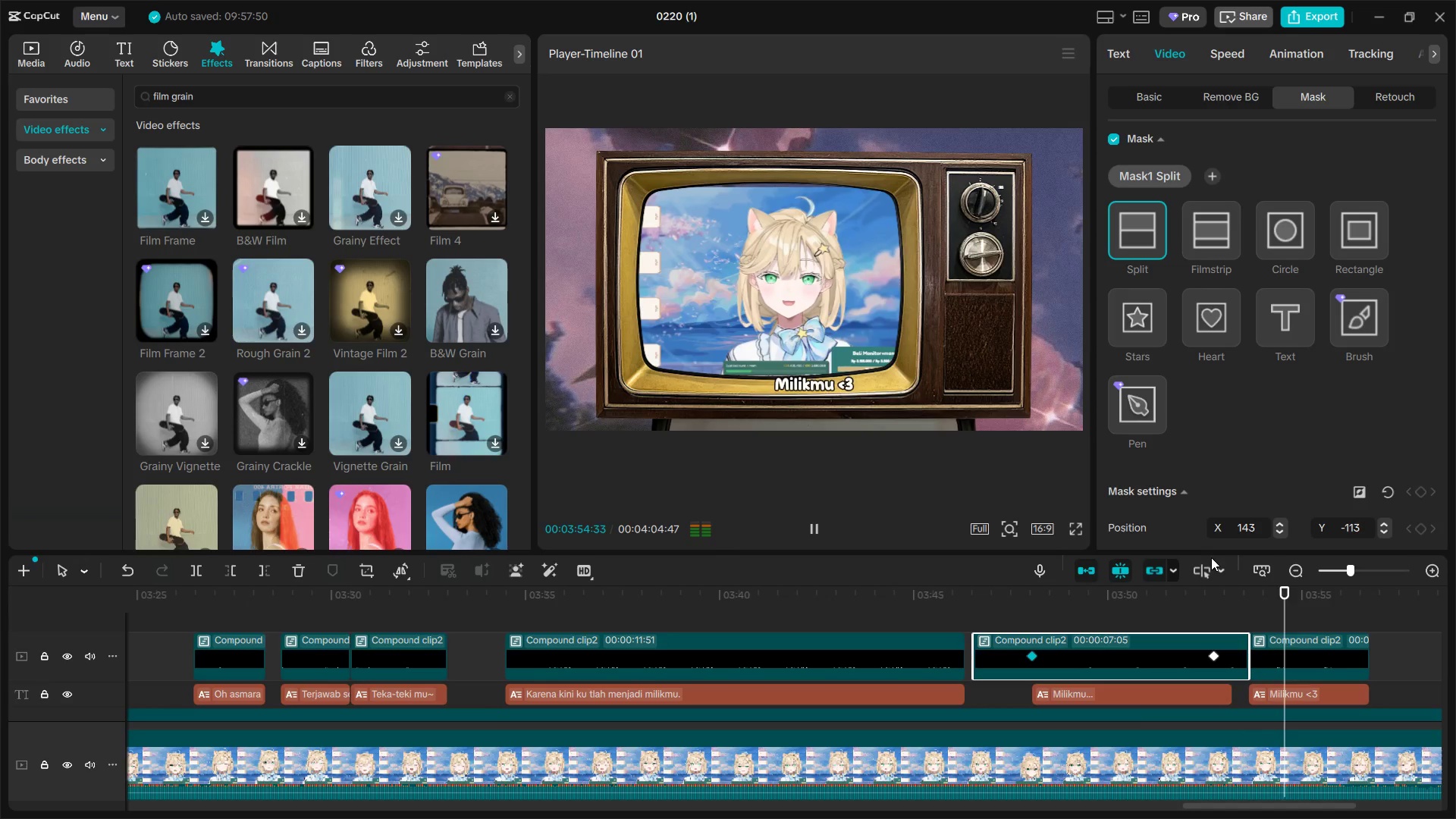 
key(Space)
 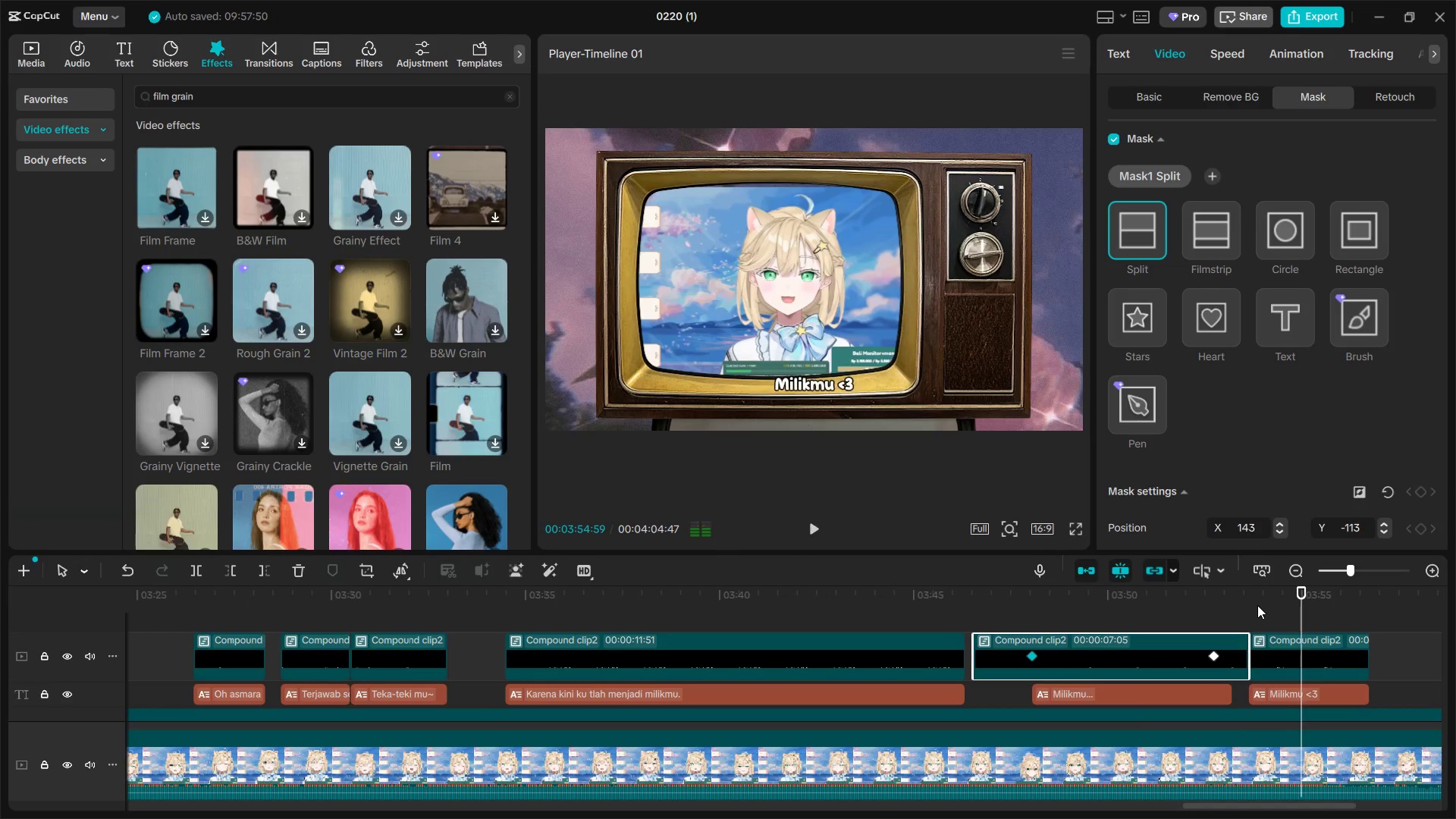 
left_click([1257, 605])
 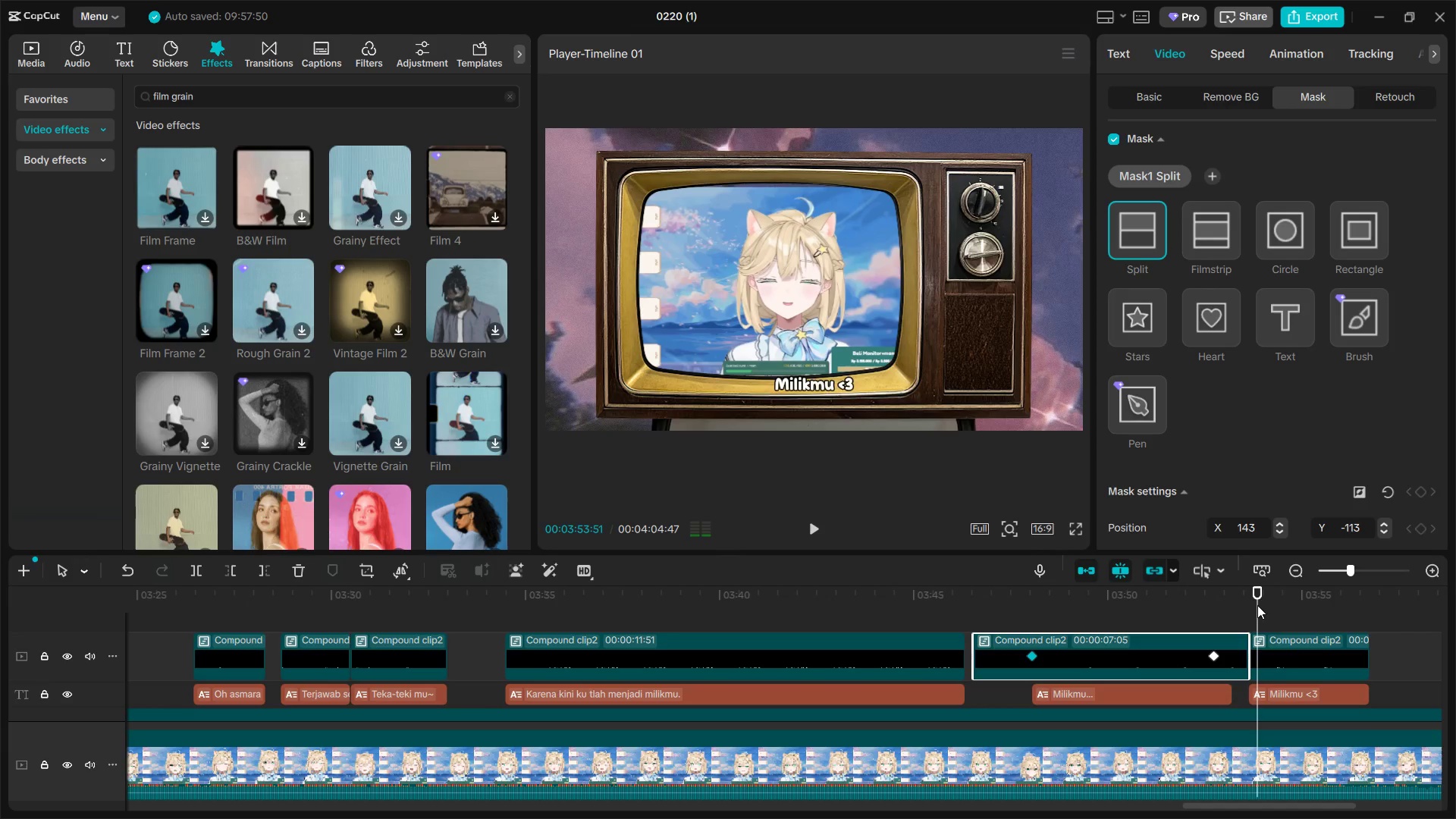 
left_click_drag(start_coordinate=[1257, 606], to_coordinate=[1235, 607])
 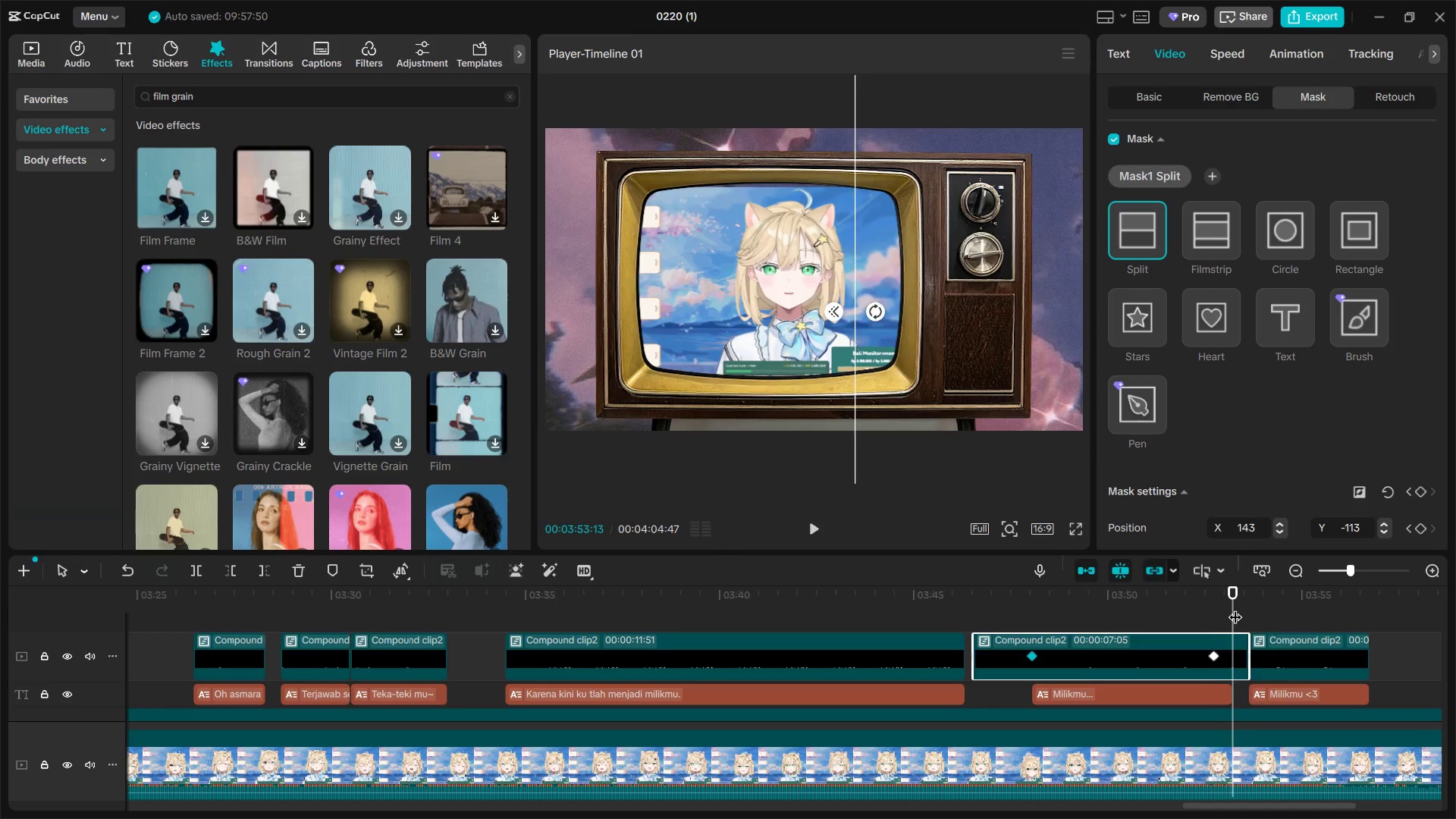 
key(Space)
 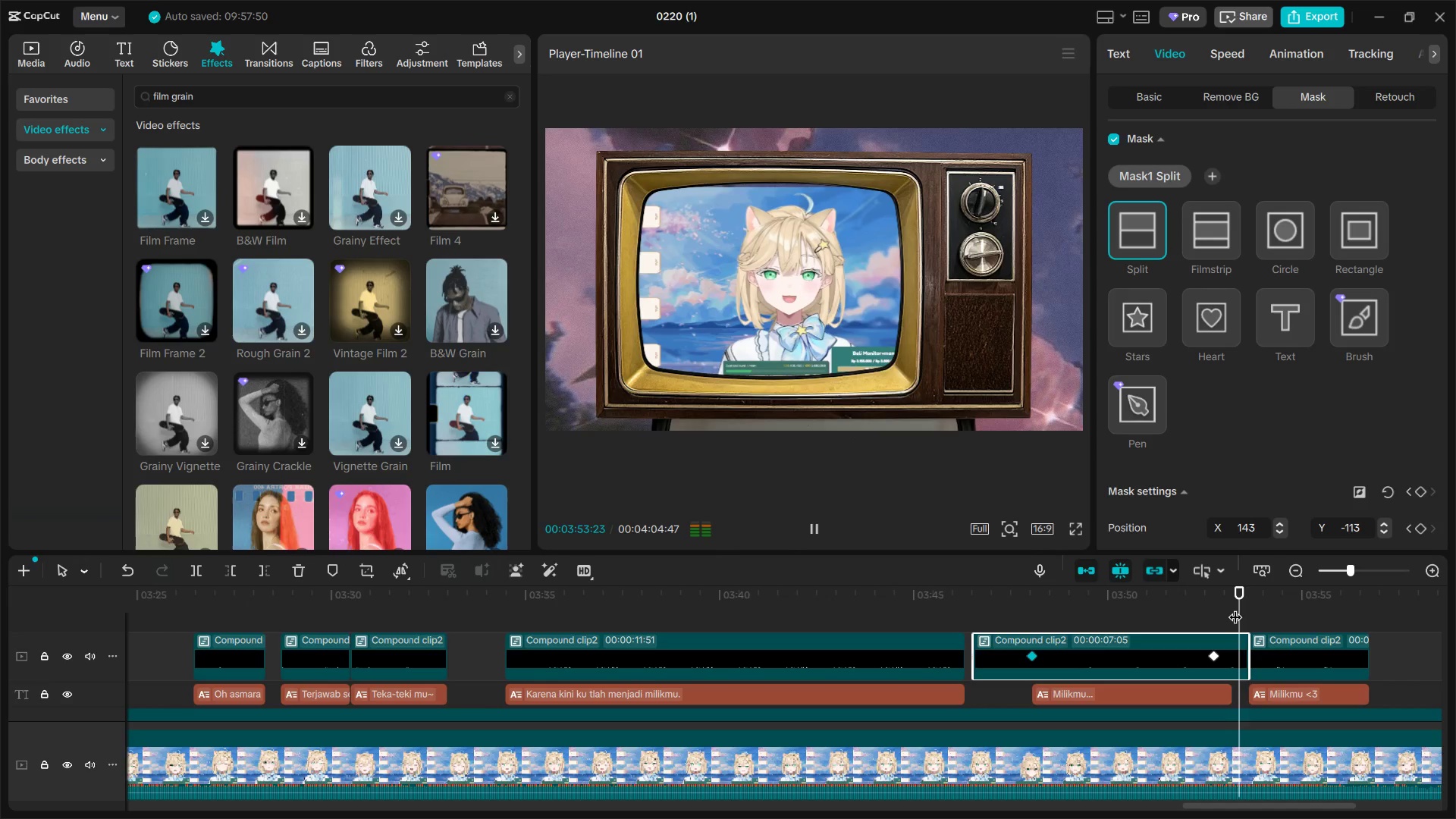 
key(Space)
 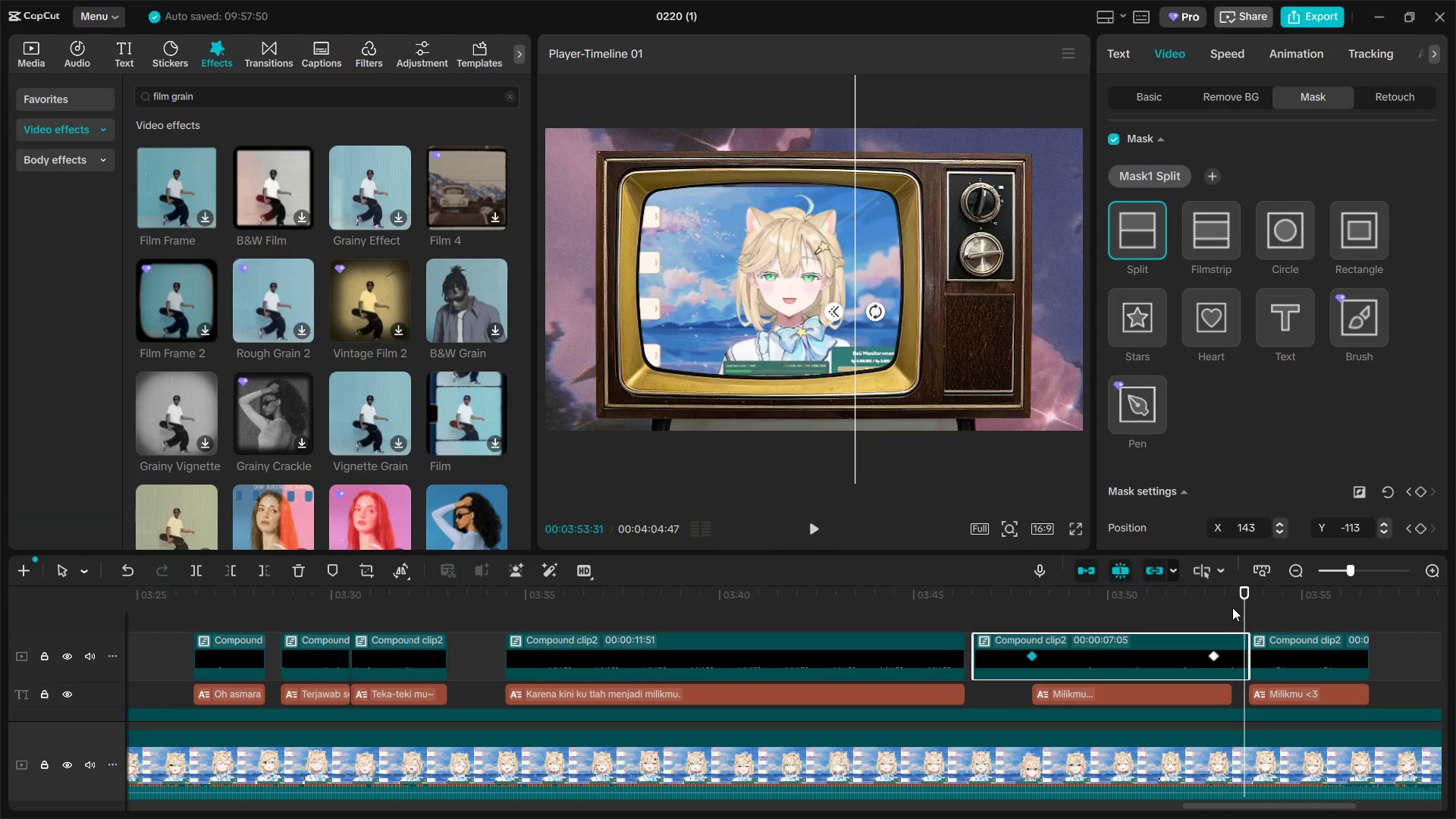 
left_click([1232, 607])
 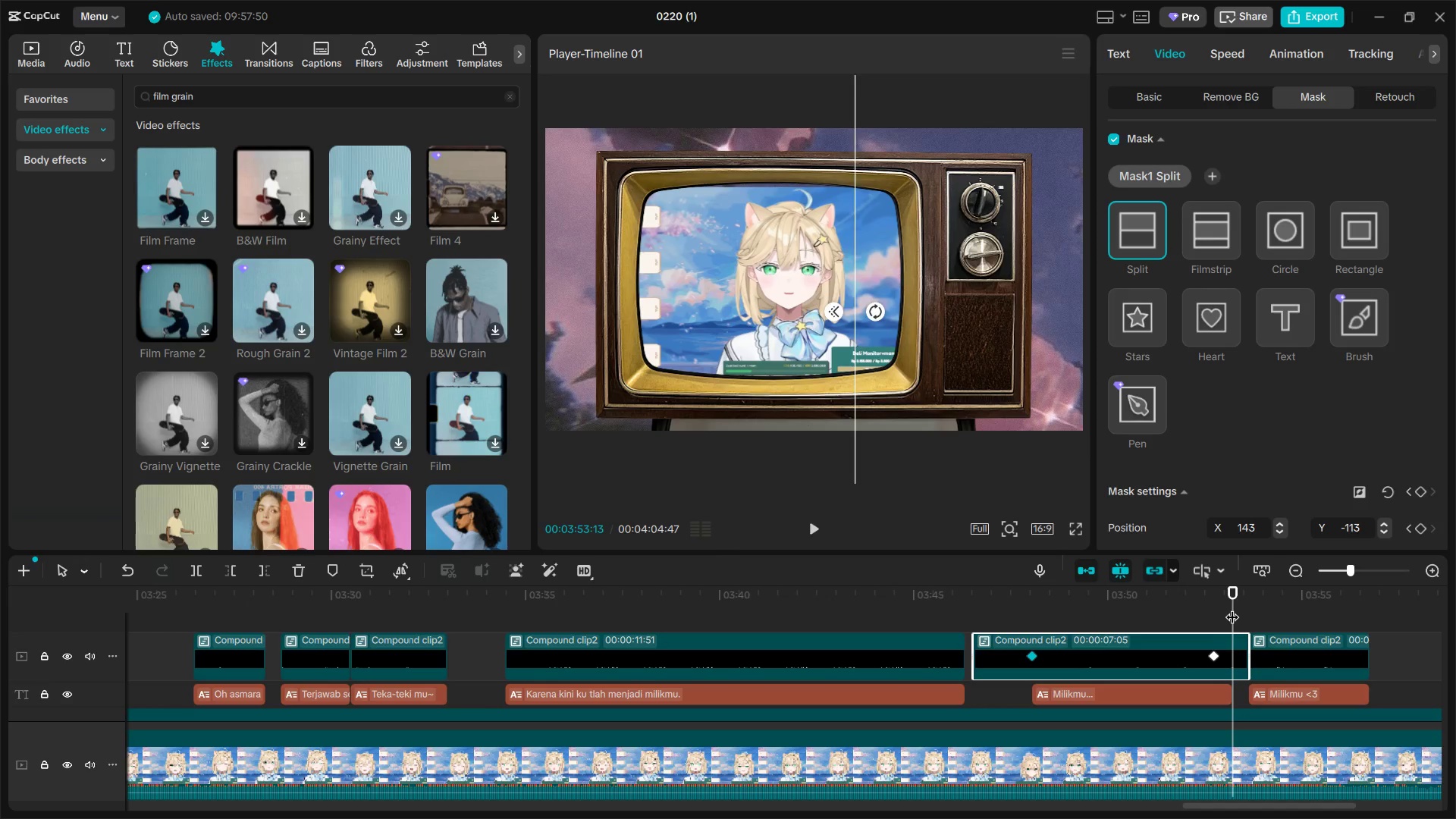 
key(Space)
 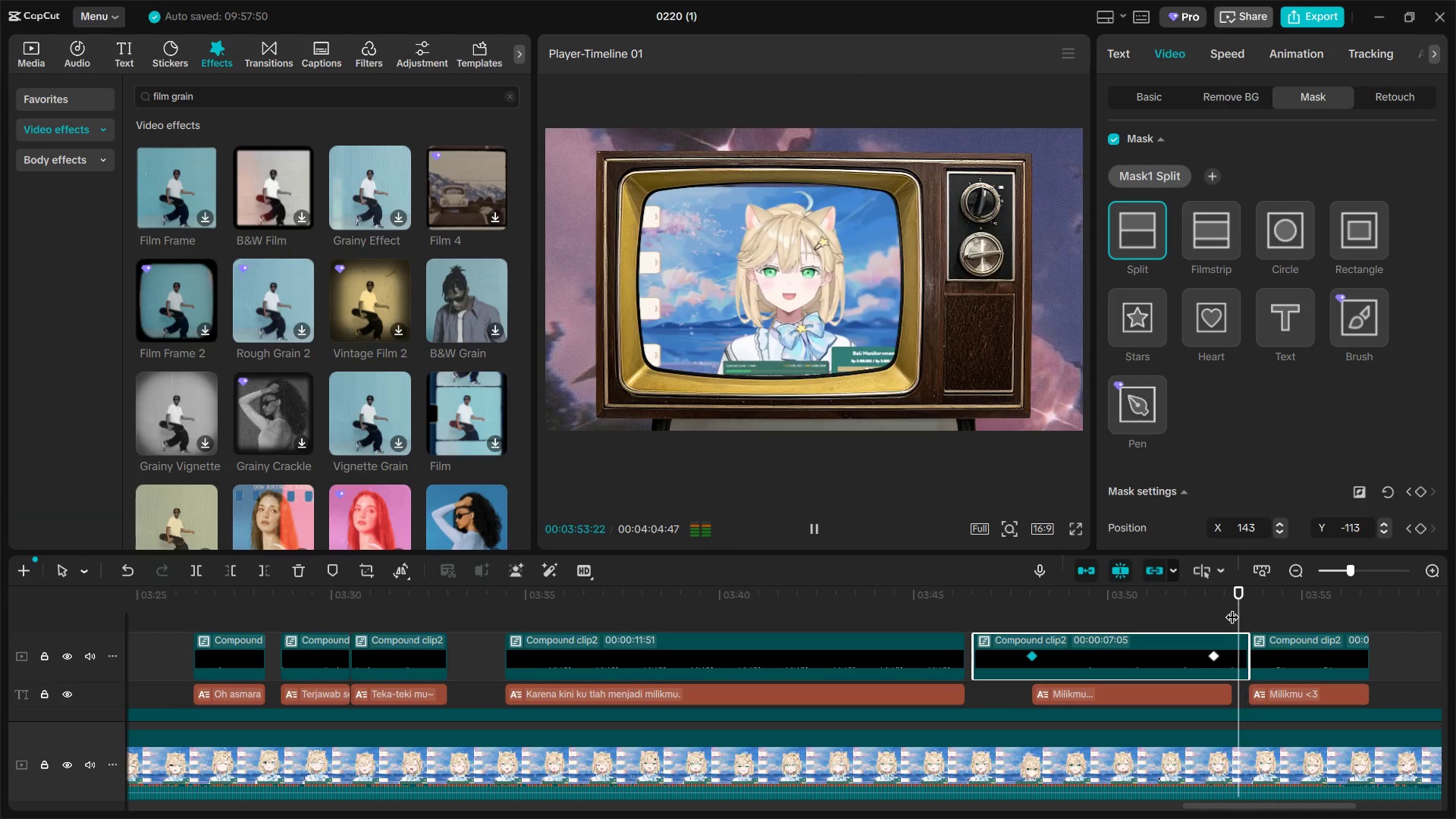 
key(Space)
 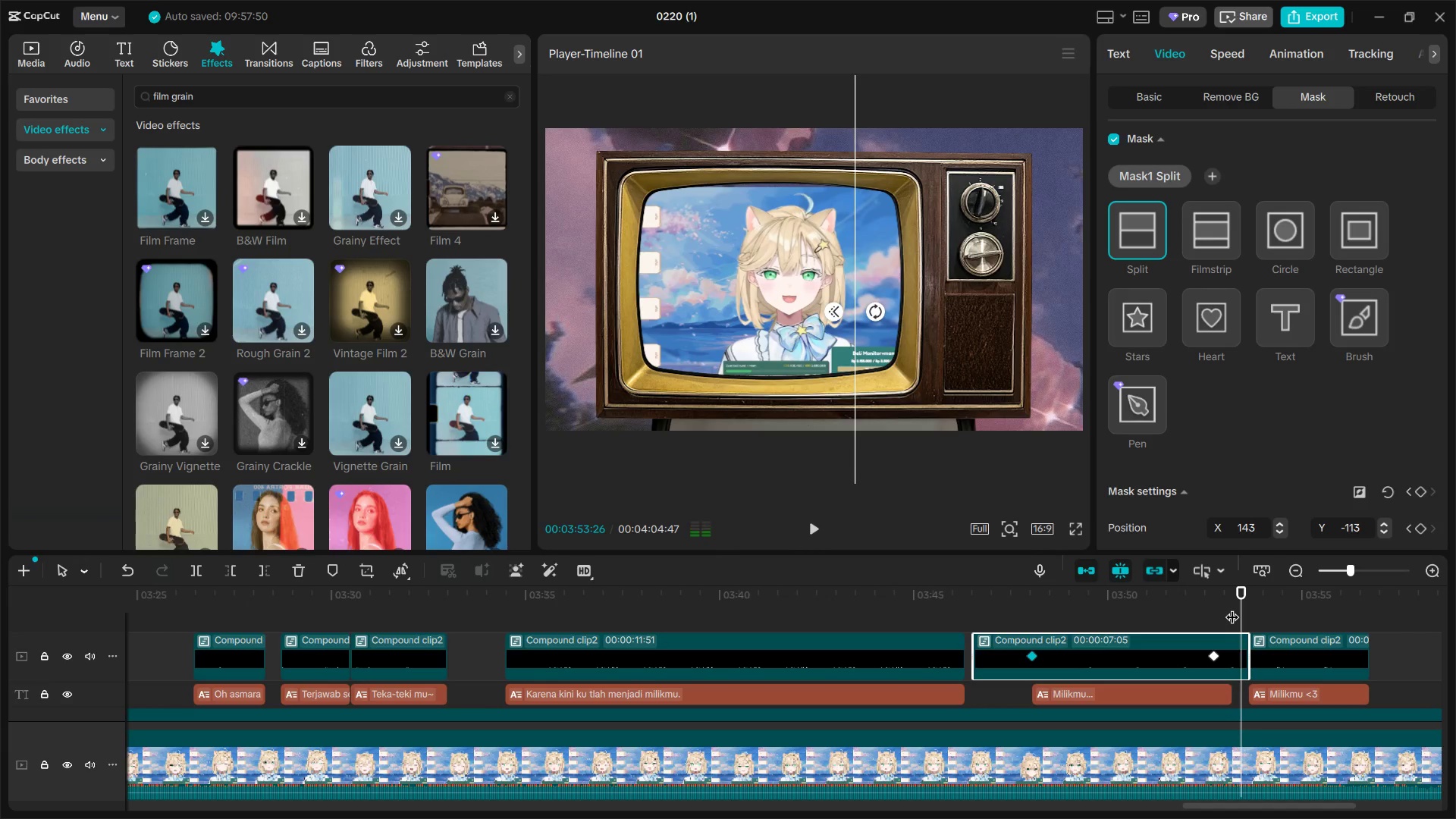 
left_click([1232, 607])
 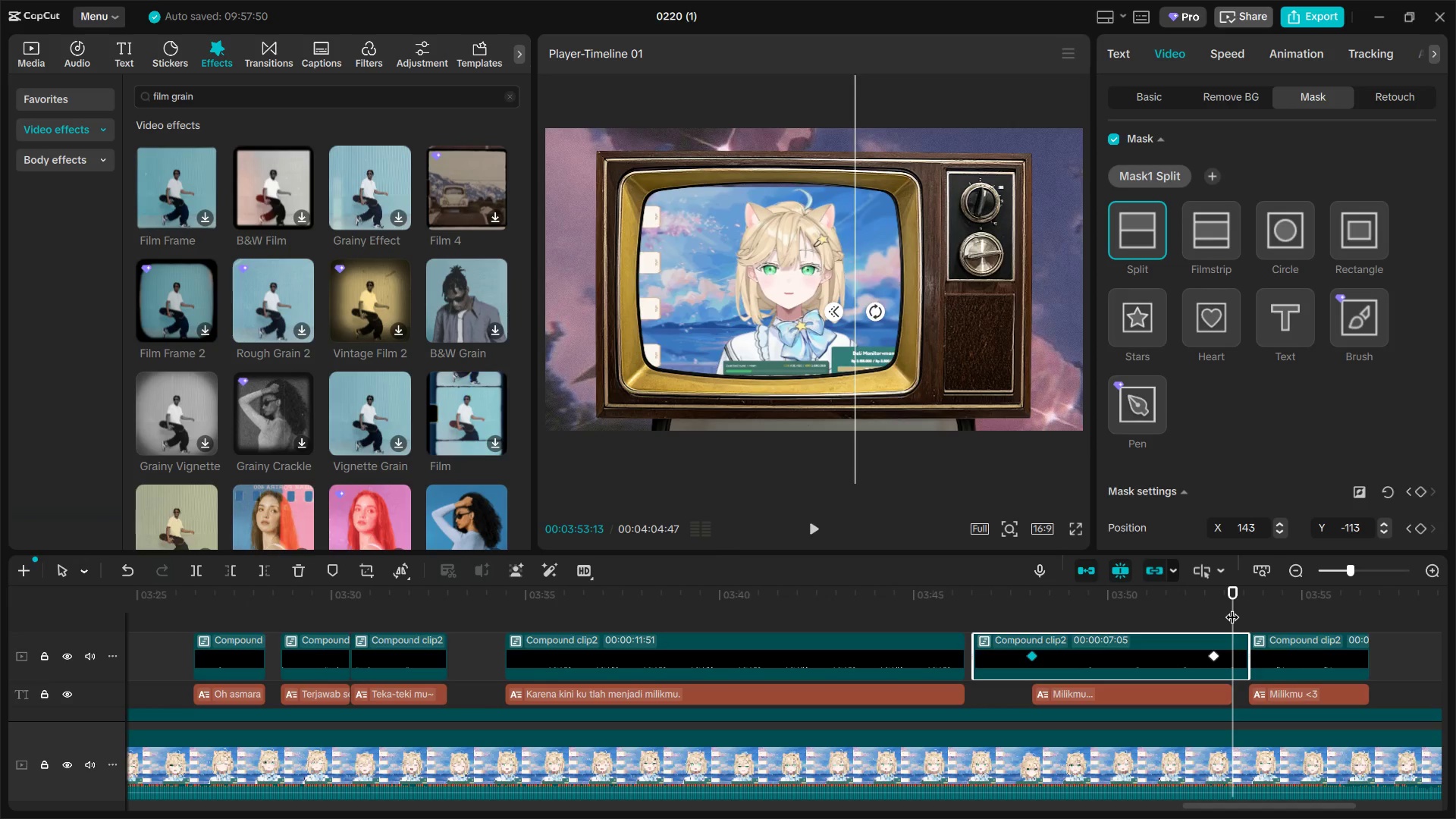 
key(Space)
 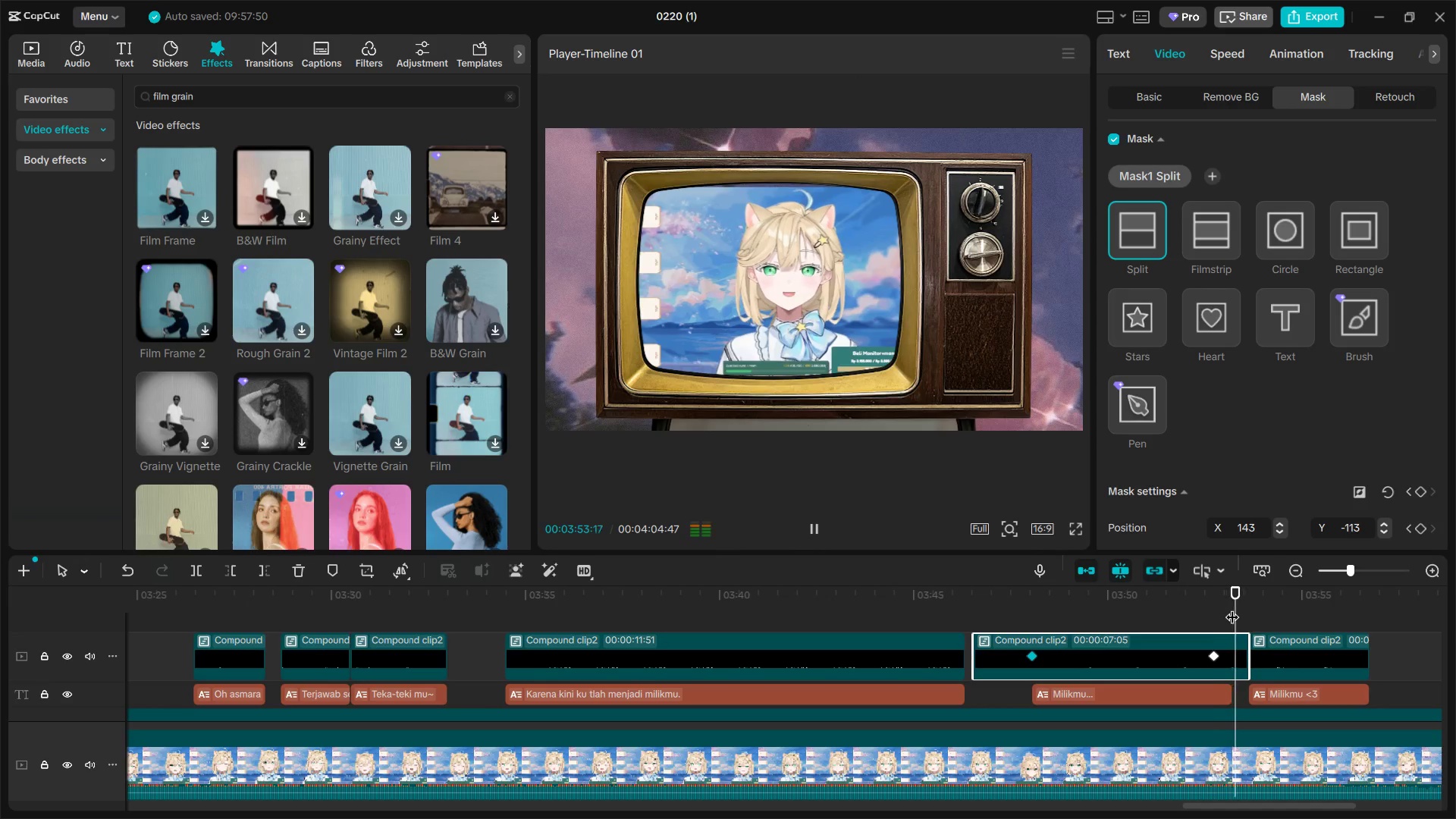 
key(Space)
 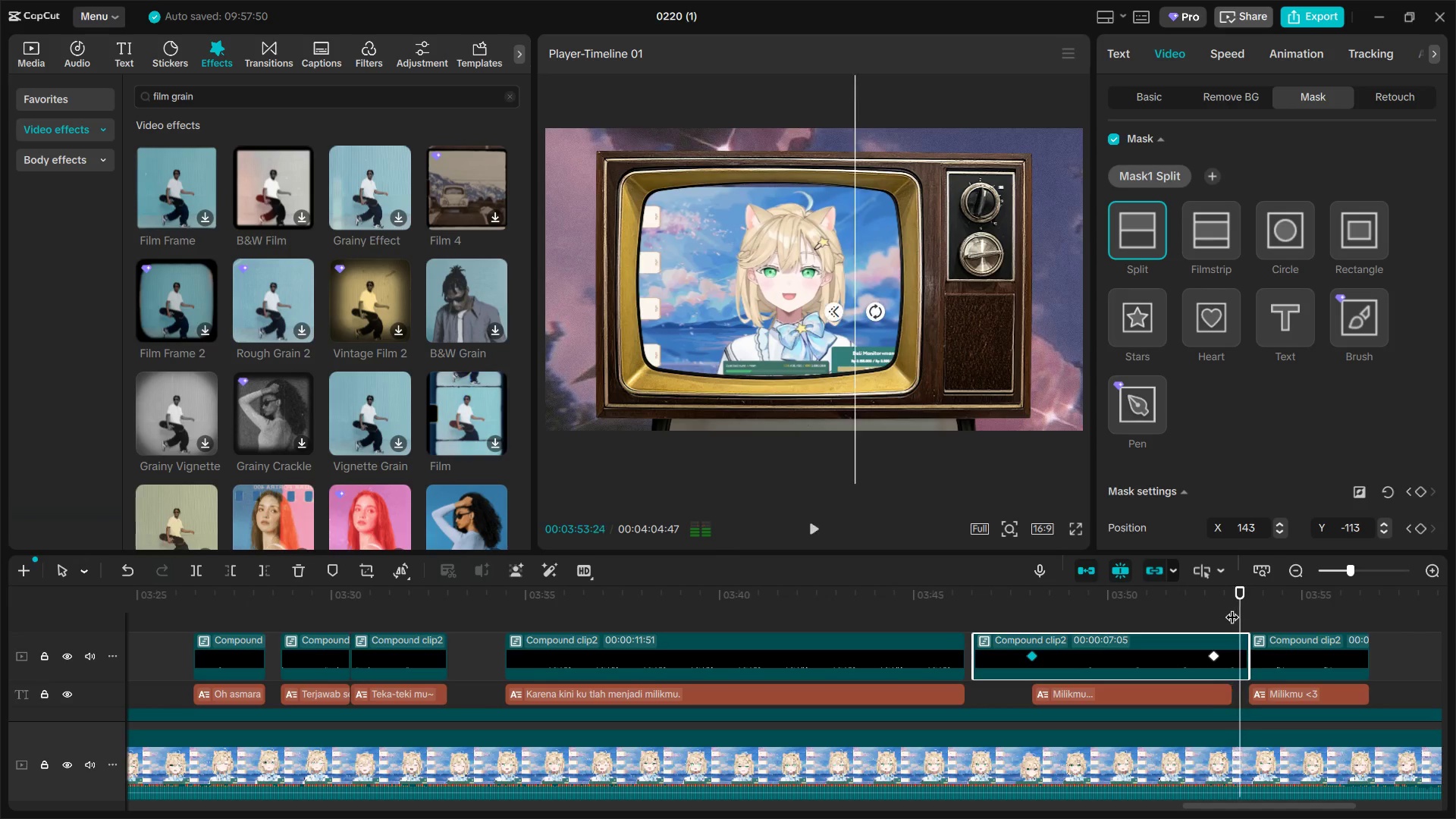 
double_click([1232, 607])
 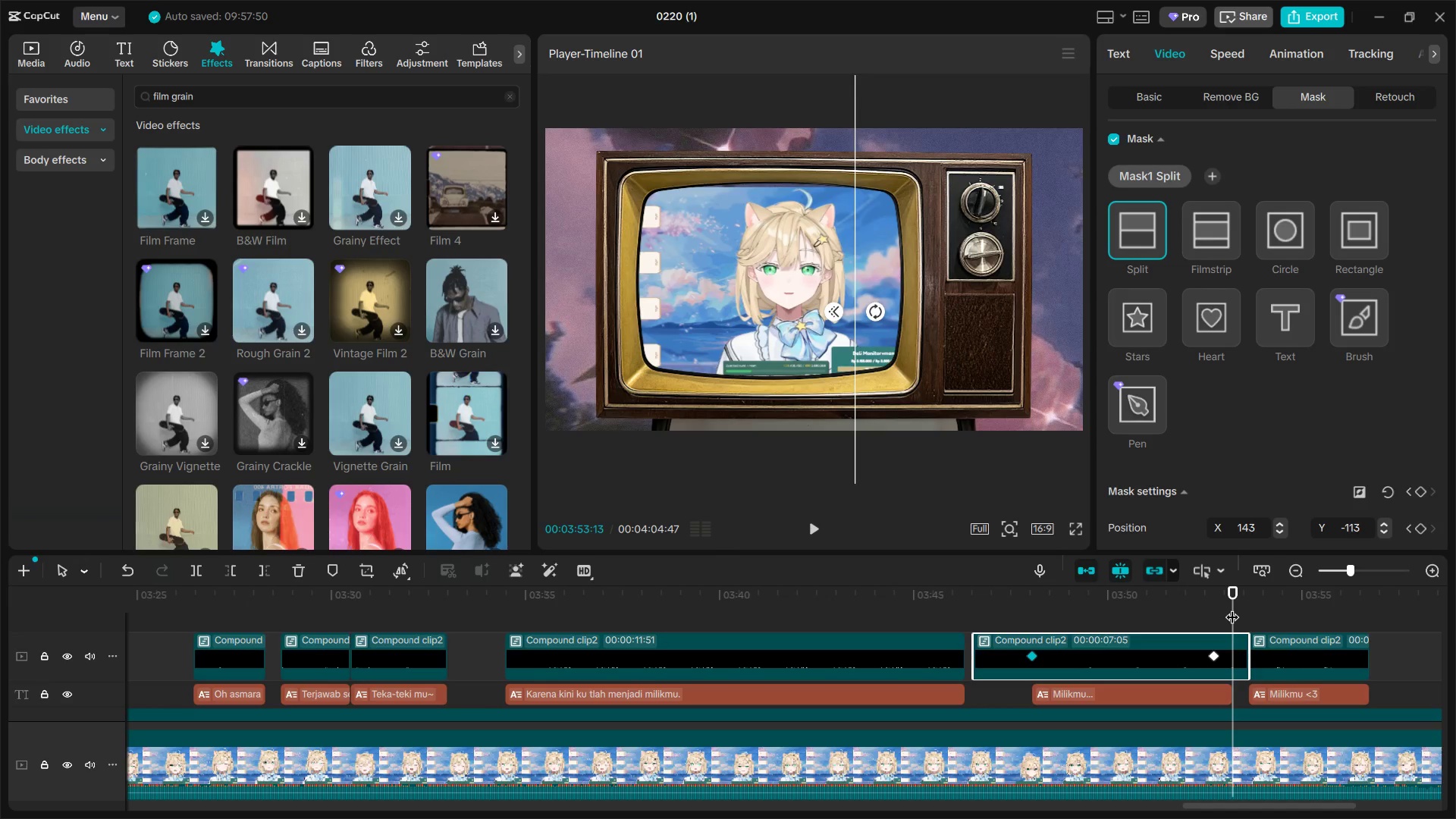 
key(W)
 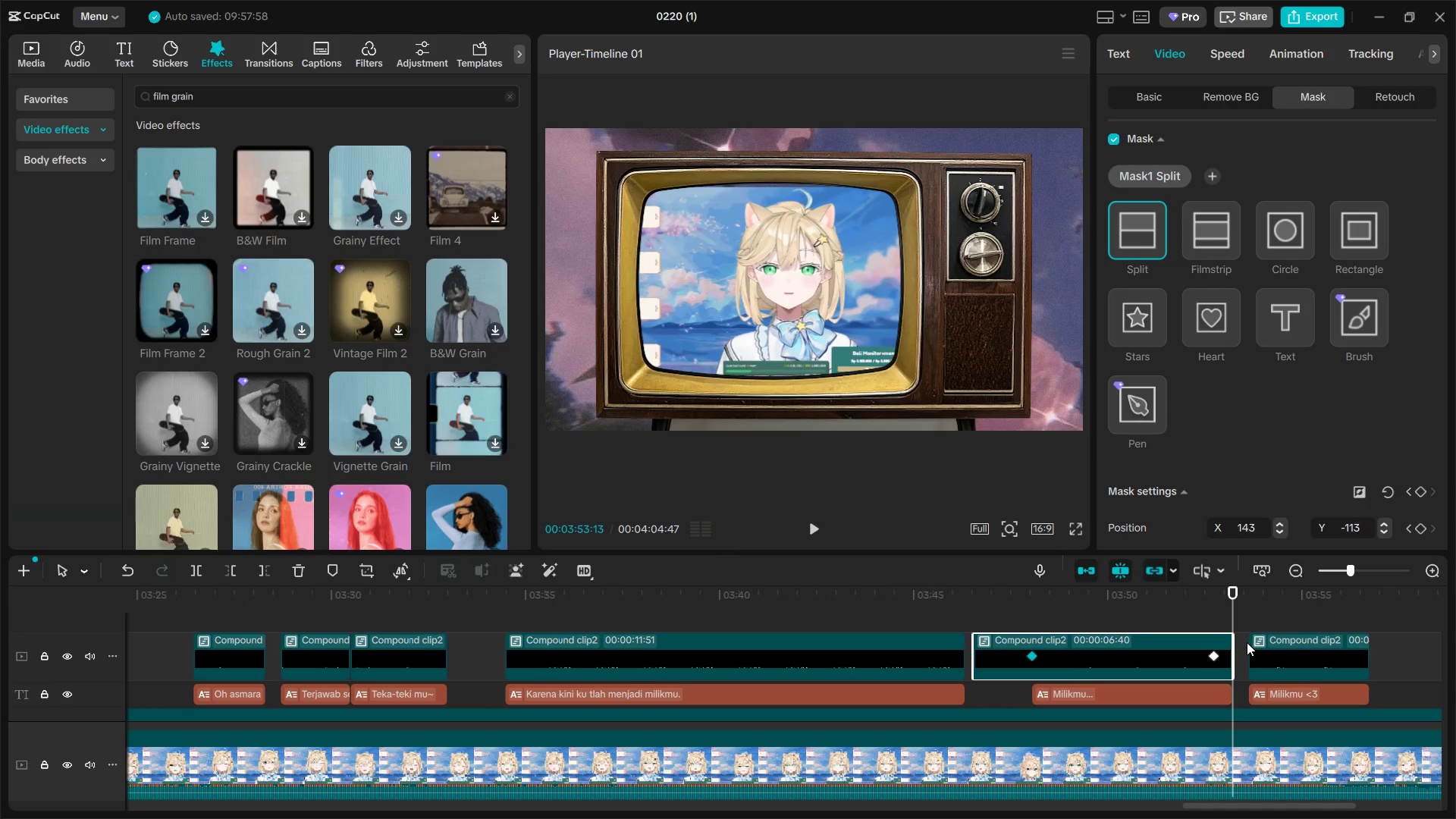 
left_click_drag(start_coordinate=[1250, 615], to_coordinate=[1280, 689])
 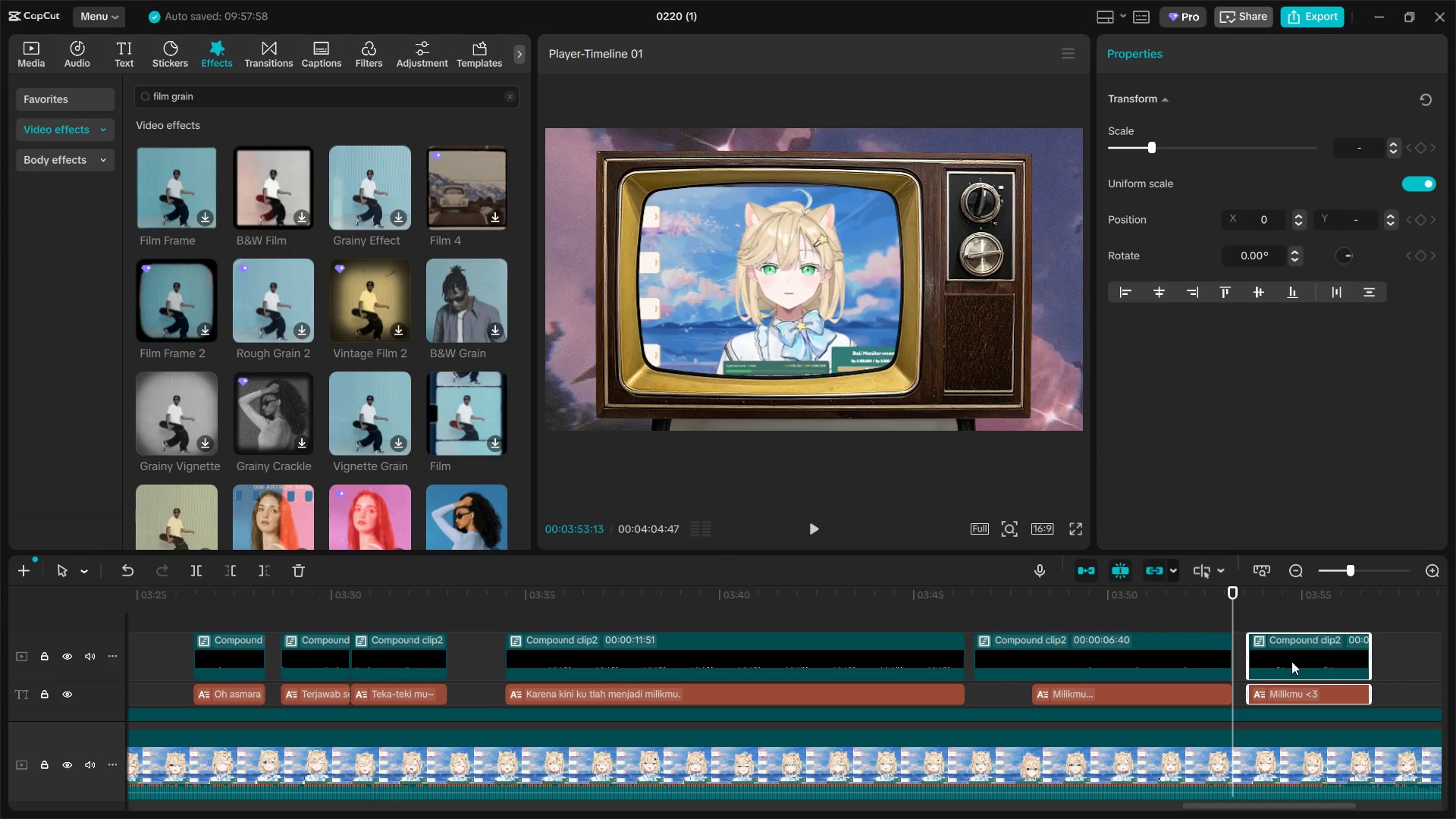 
left_click_drag(start_coordinate=[1291, 661], to_coordinate=[1282, 661])
 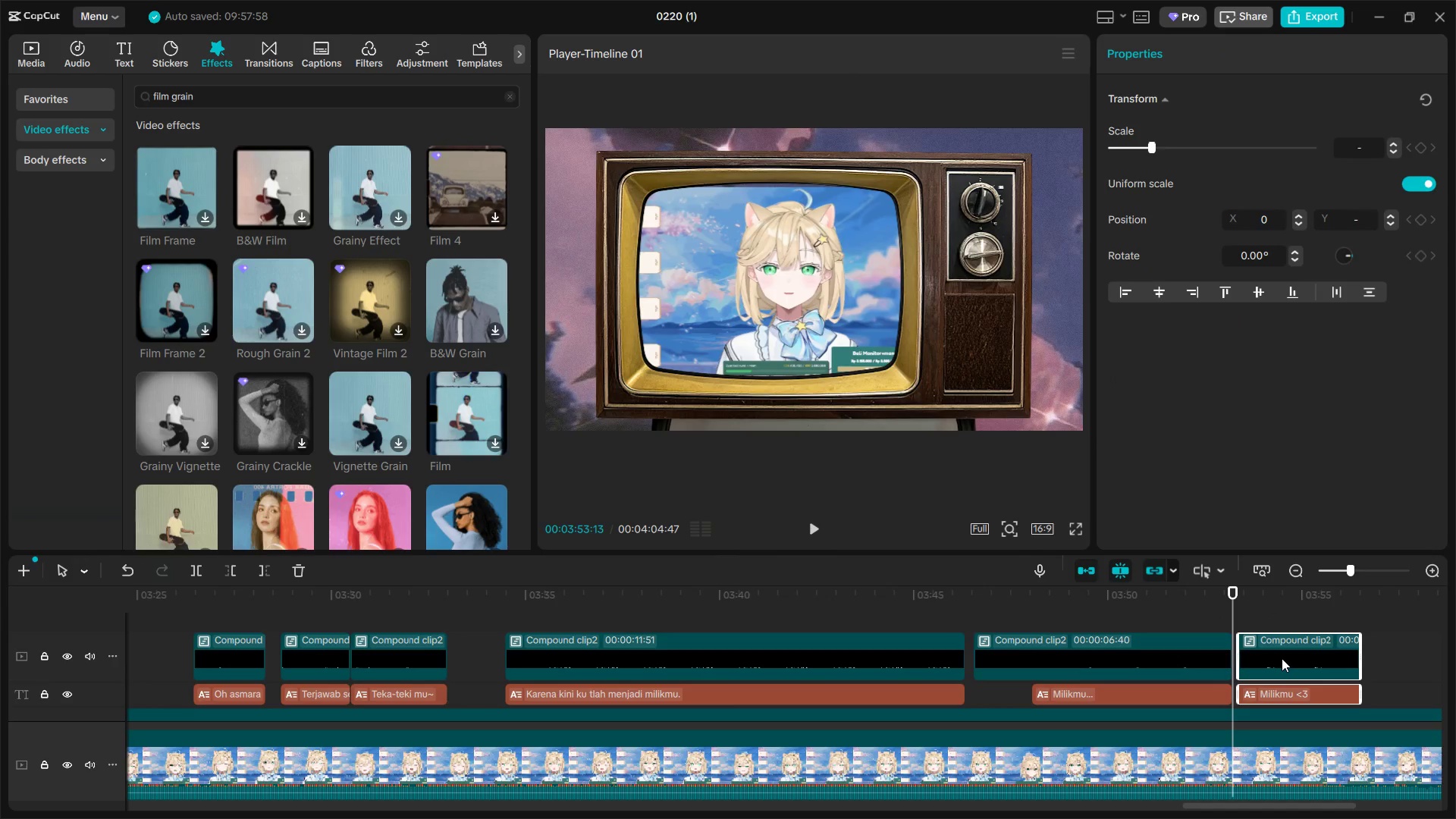 
left_click([1282, 658])
 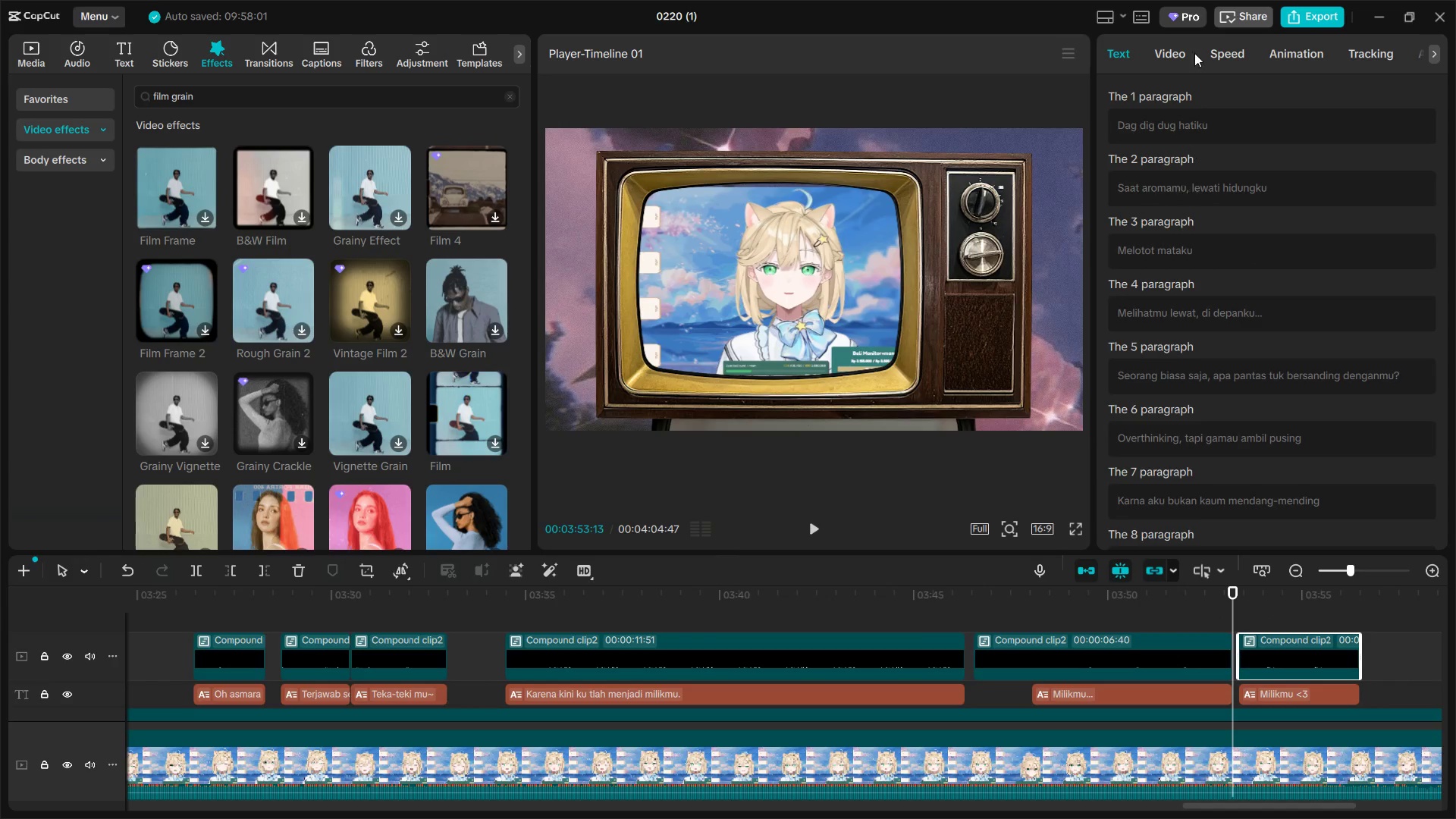 
left_click([1169, 53])
 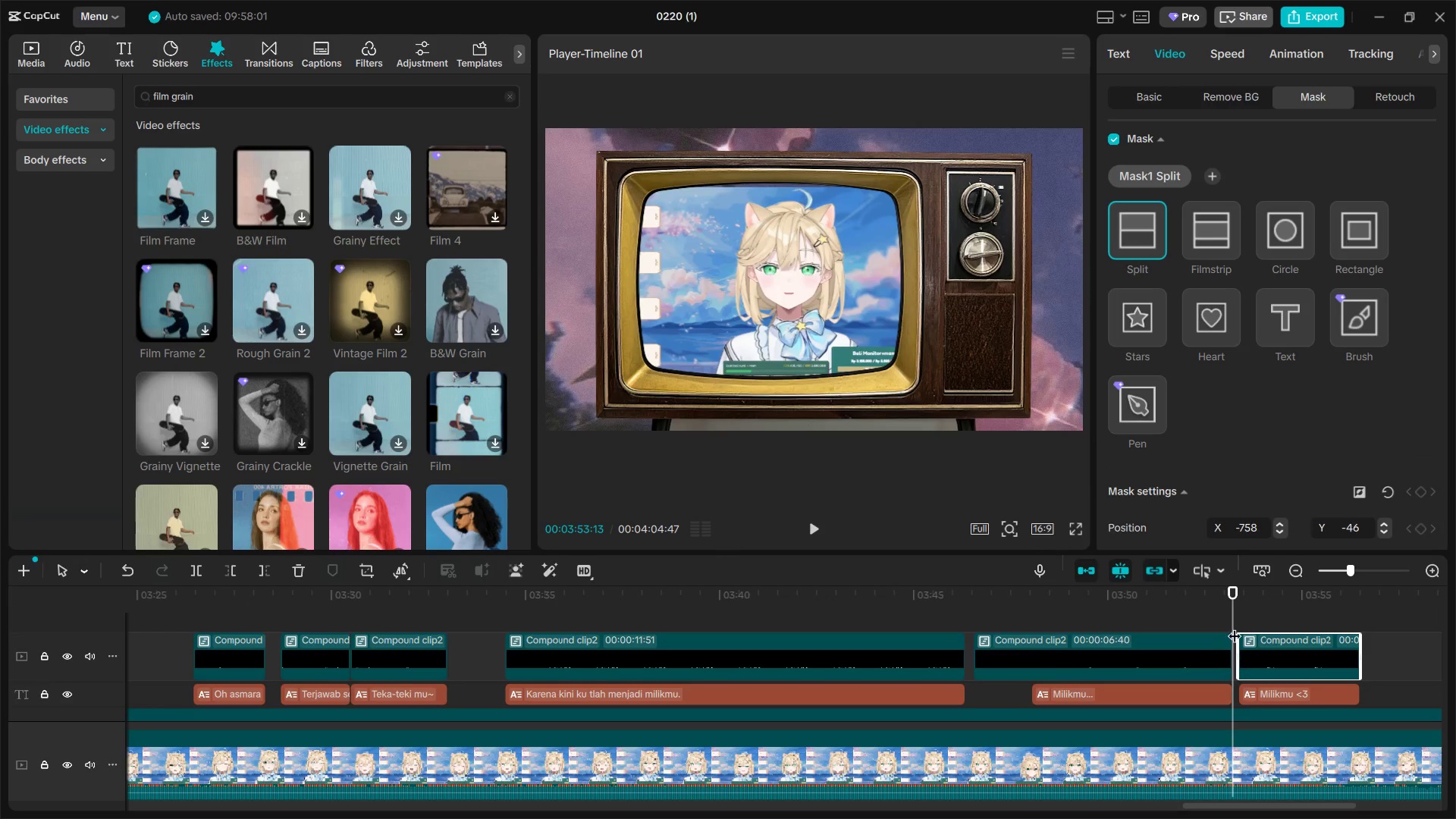 
left_click_drag(start_coordinate=[1233, 614], to_coordinate=[1242, 613])
 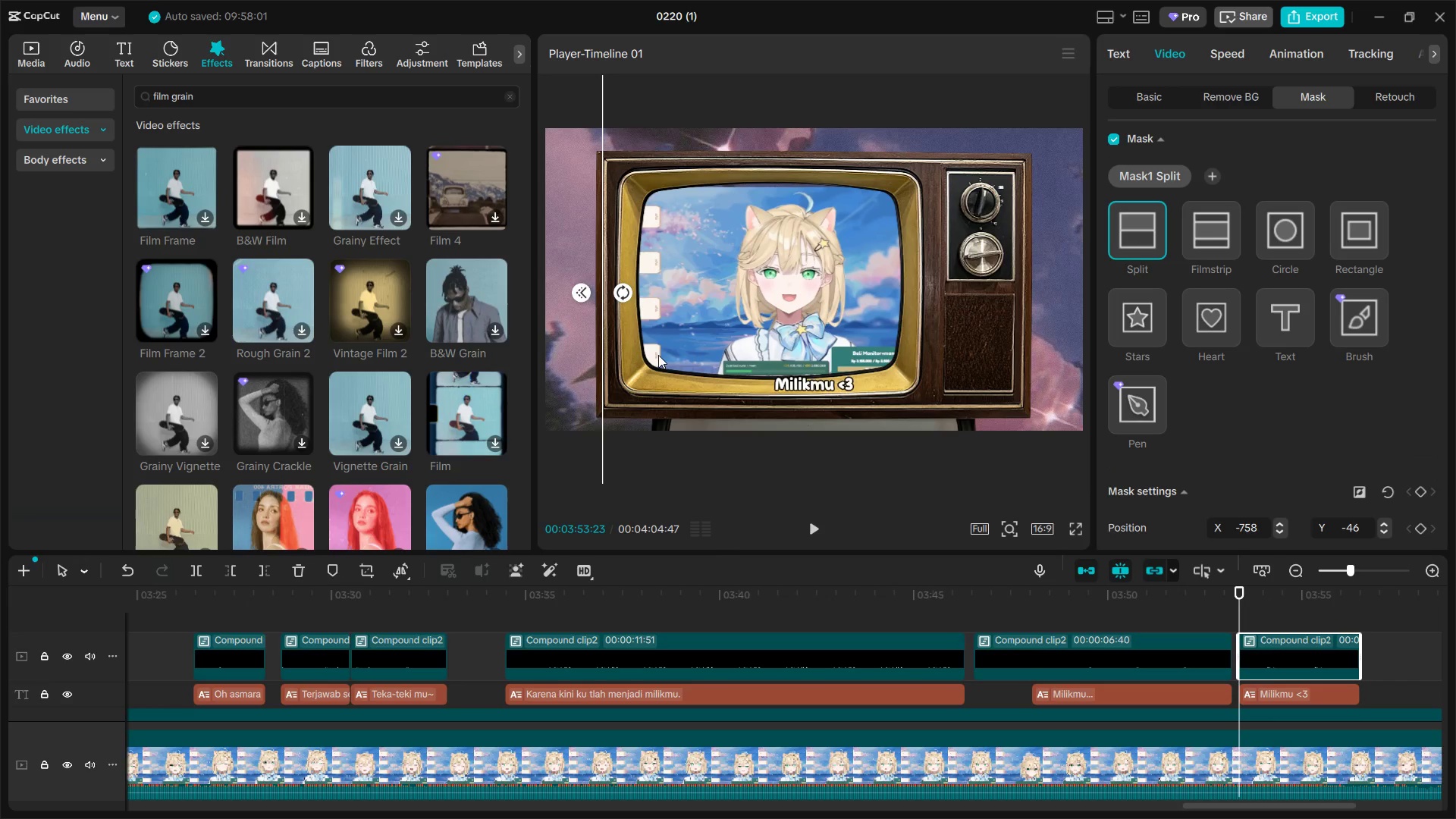 
left_click([798, 361])
 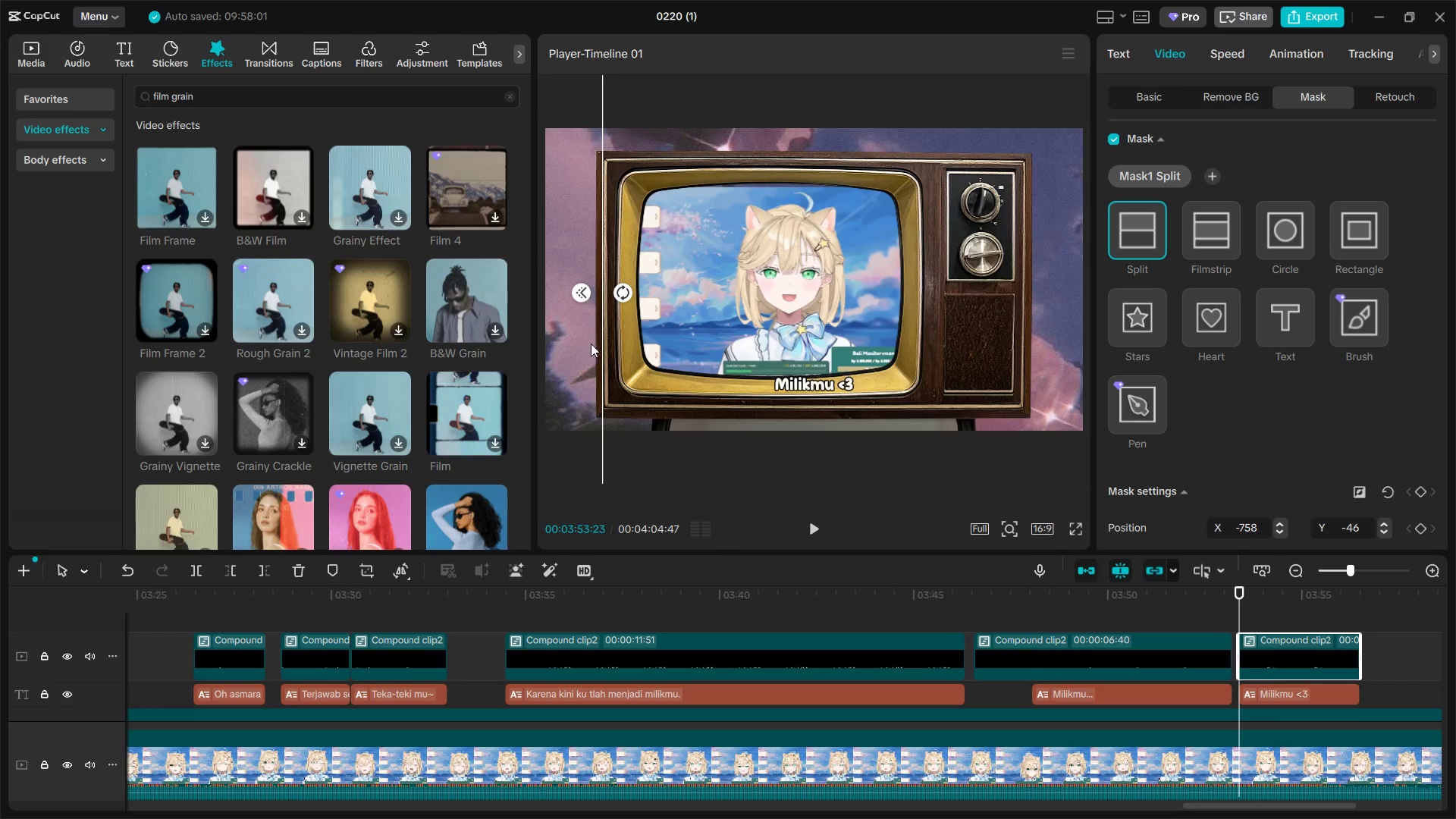 
left_click_drag(start_coordinate=[601, 345], to_coordinate=[768, 359])
 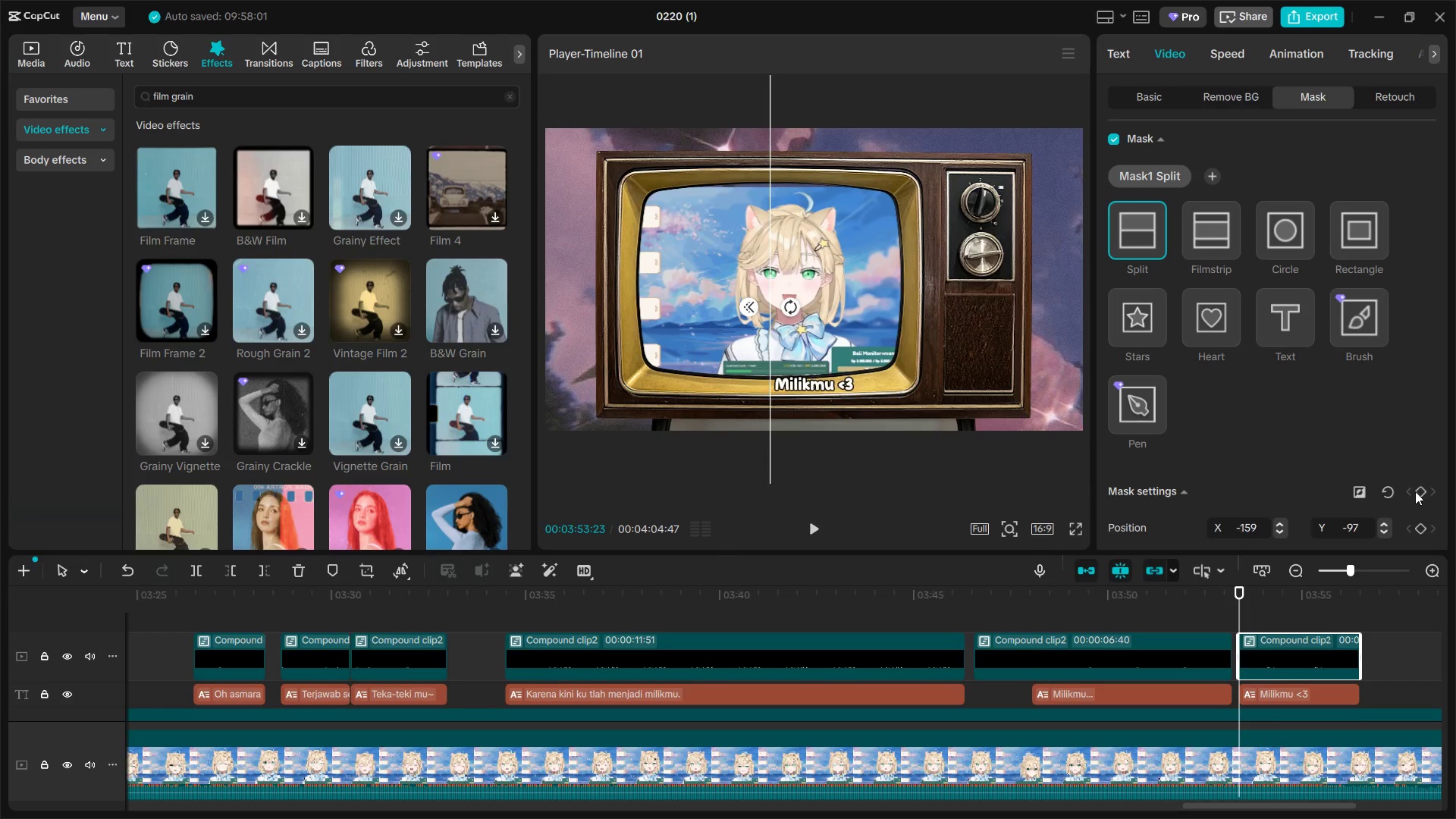 
left_click([1418, 491])
 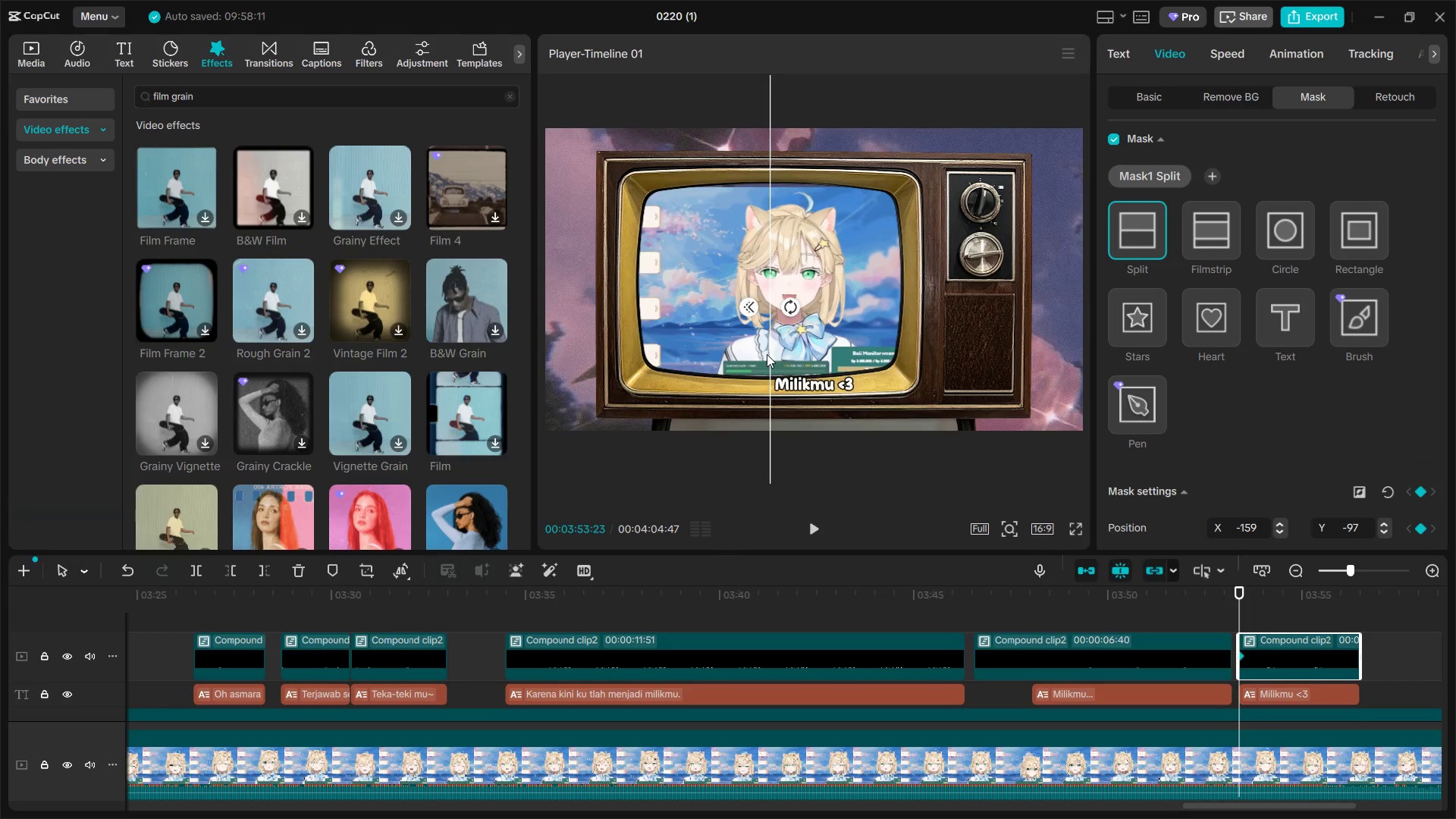 
key(Space)
 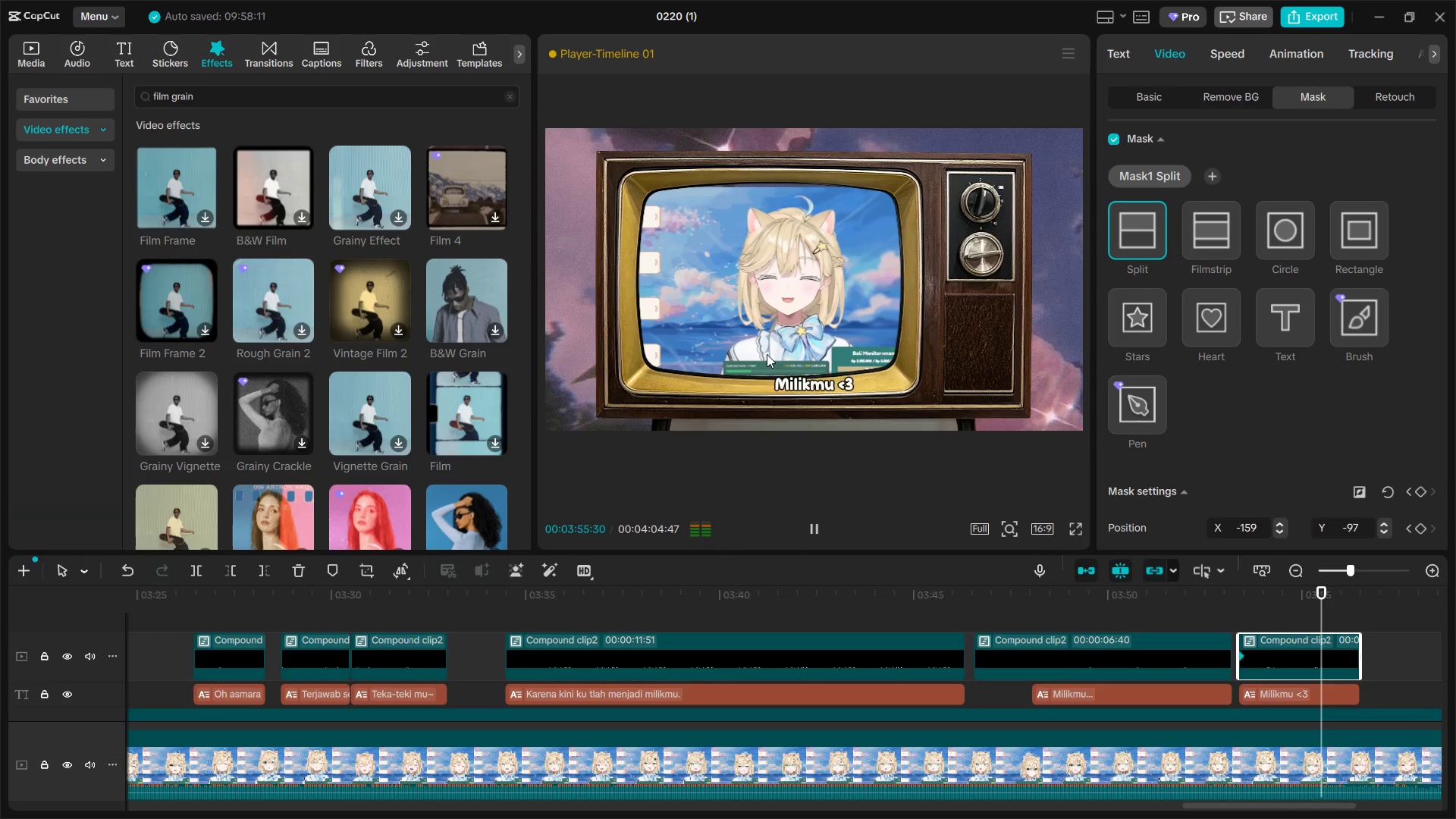 
key(Space)
 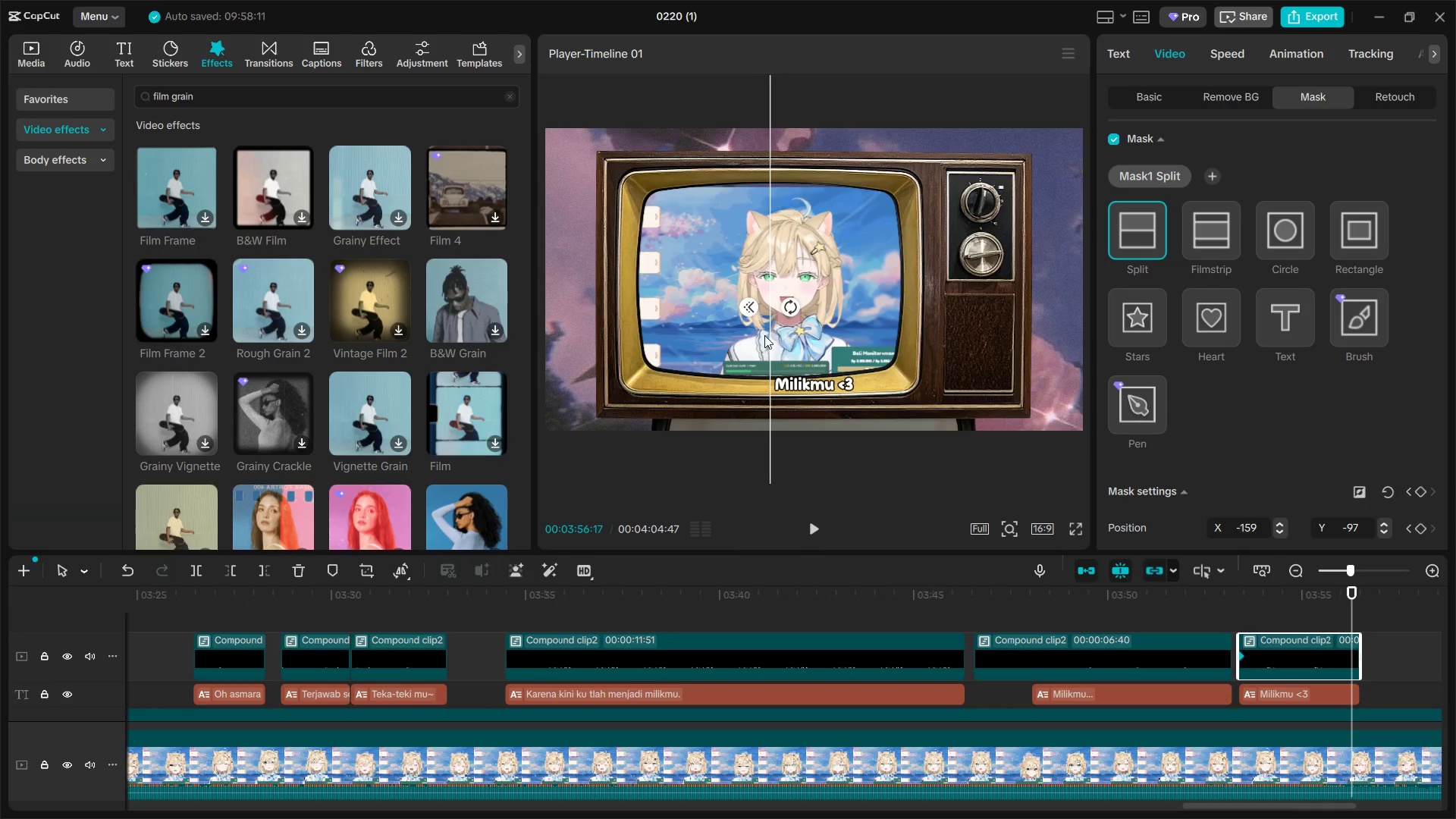 
left_click_drag(start_coordinate=[767, 334], to_coordinate=[856, 338])
 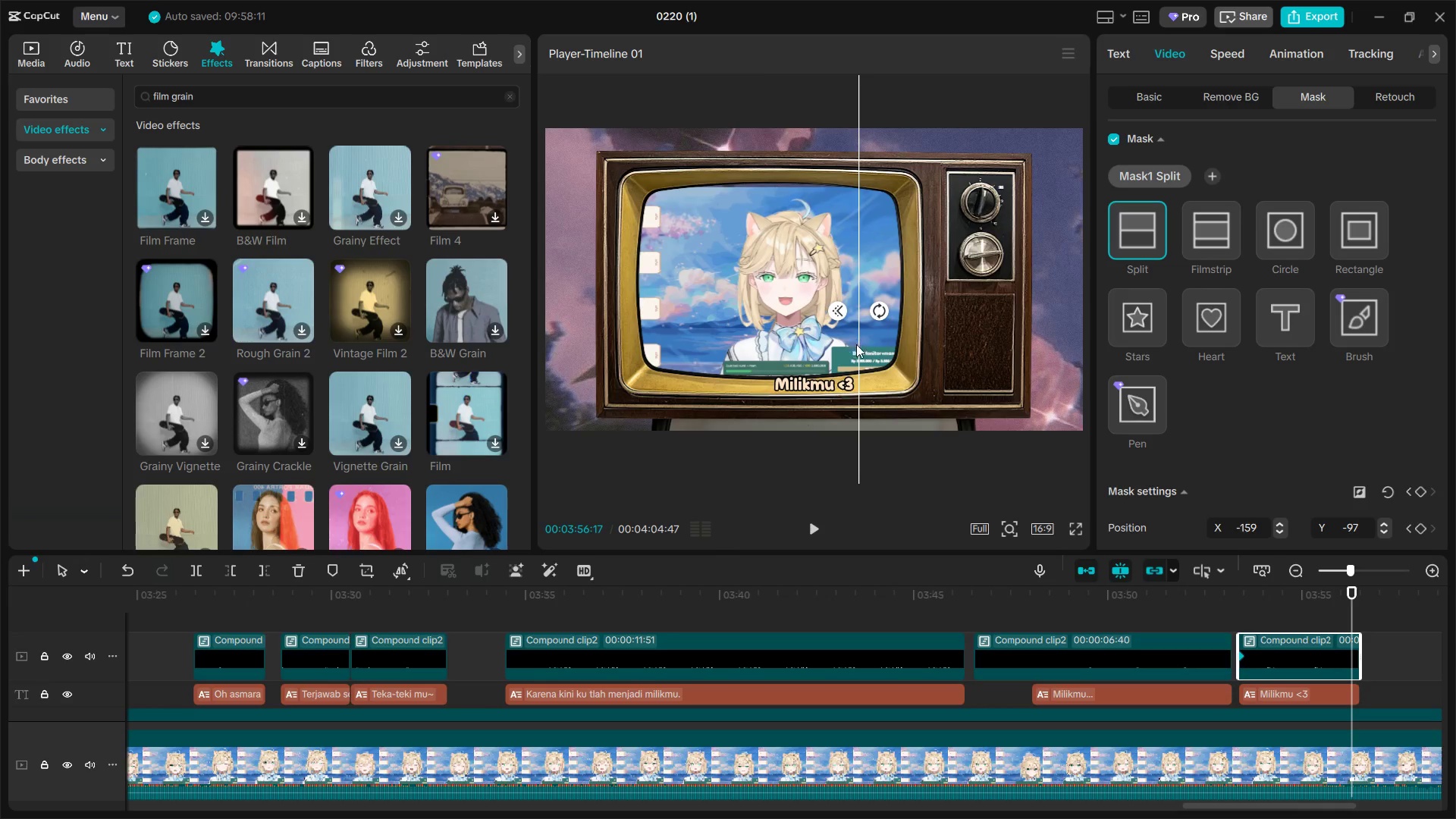 
key(Space)
 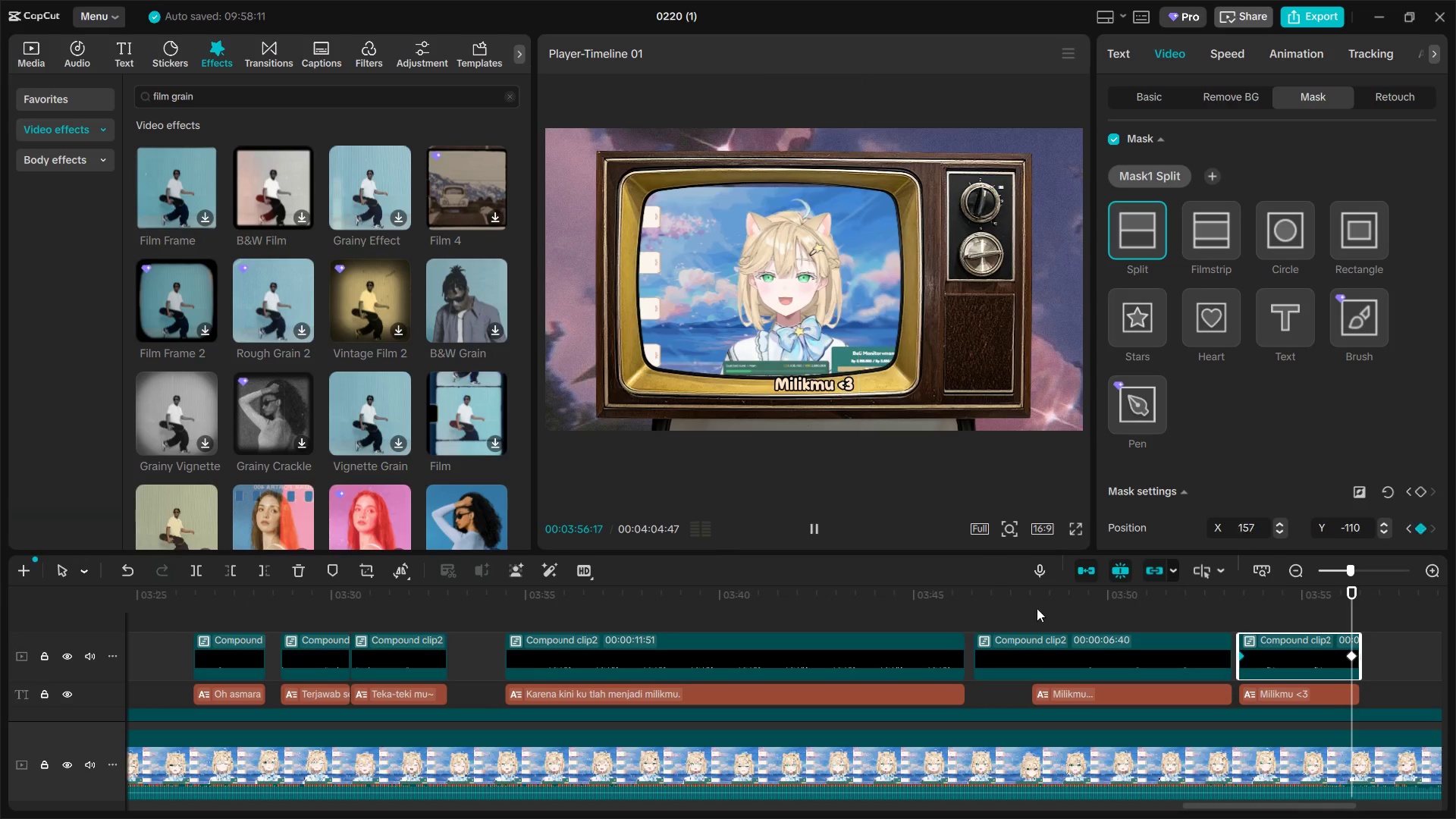 
hold_key(key=ControlLeft, duration=1.5)
hold_key(key=ControlLeft, duration=1.52)
scroll: coordinate [1154, 696], scroll_direction: down, amount: 21.0
 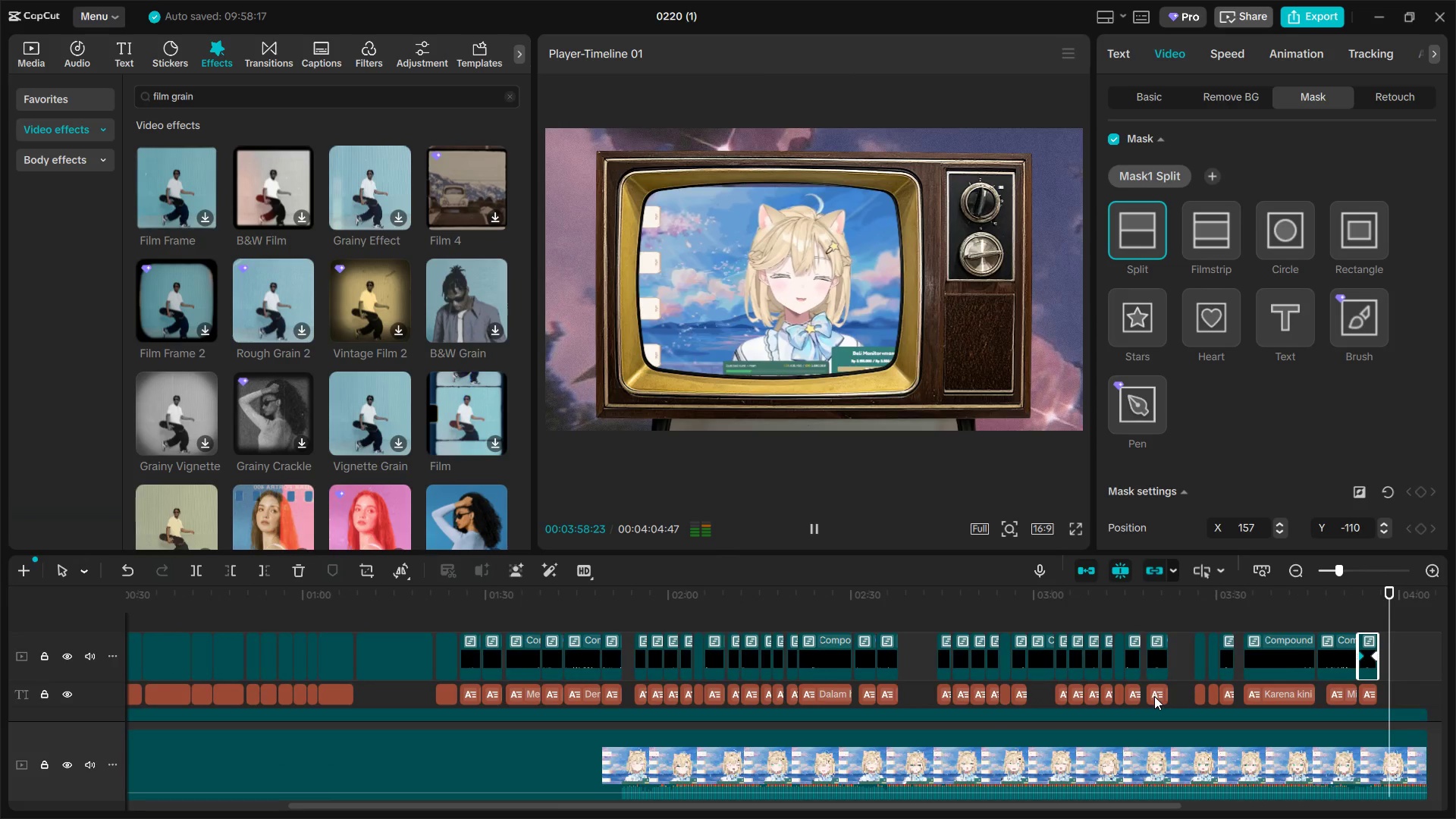 
hold_key(key=ControlLeft, duration=0.98)
scroll: coordinate [1155, 695], scroll_direction: down, amount: 4.0
 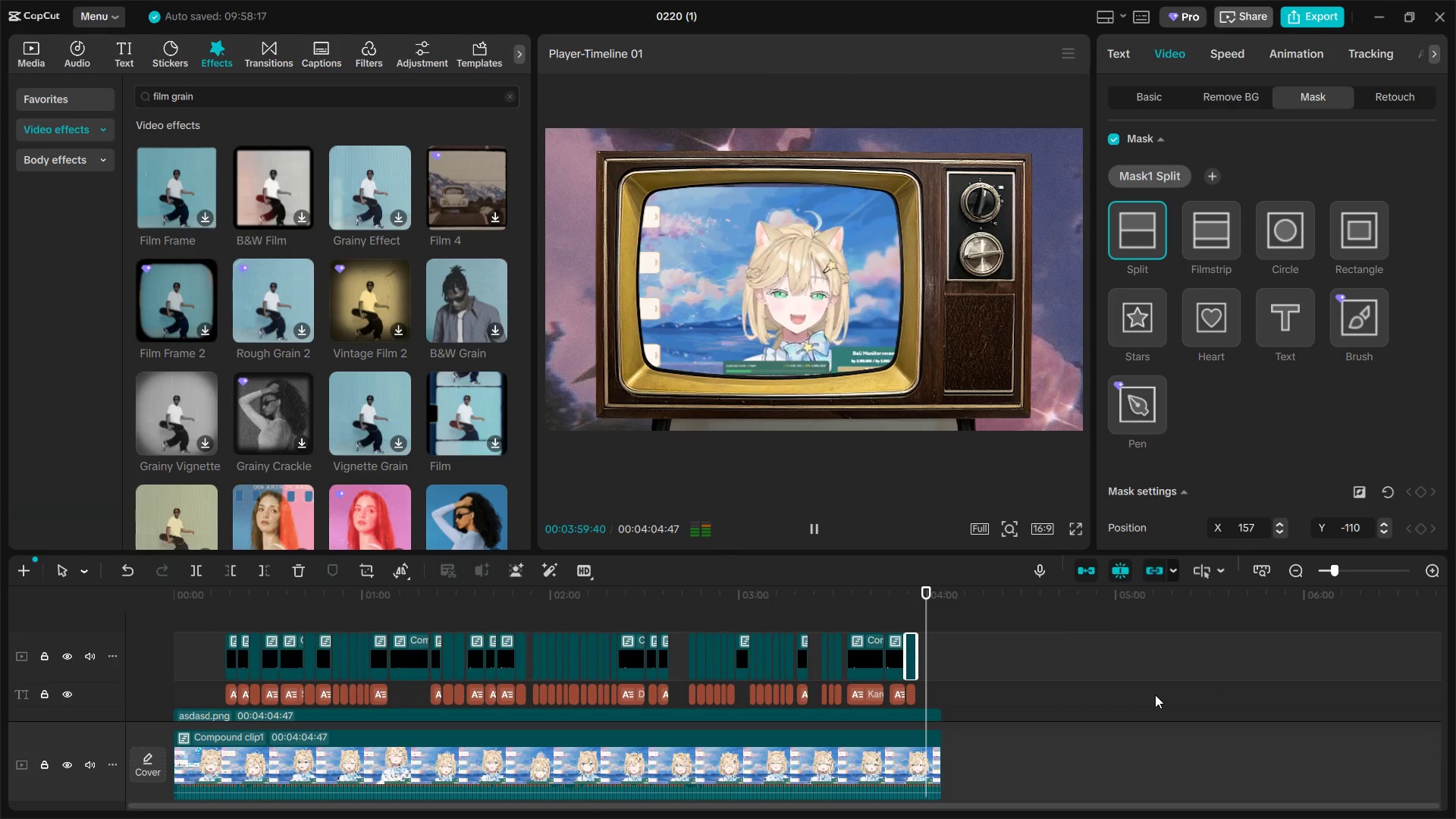 
scroll: coordinate [337, 759], scroll_direction: up, amount: 3.0
 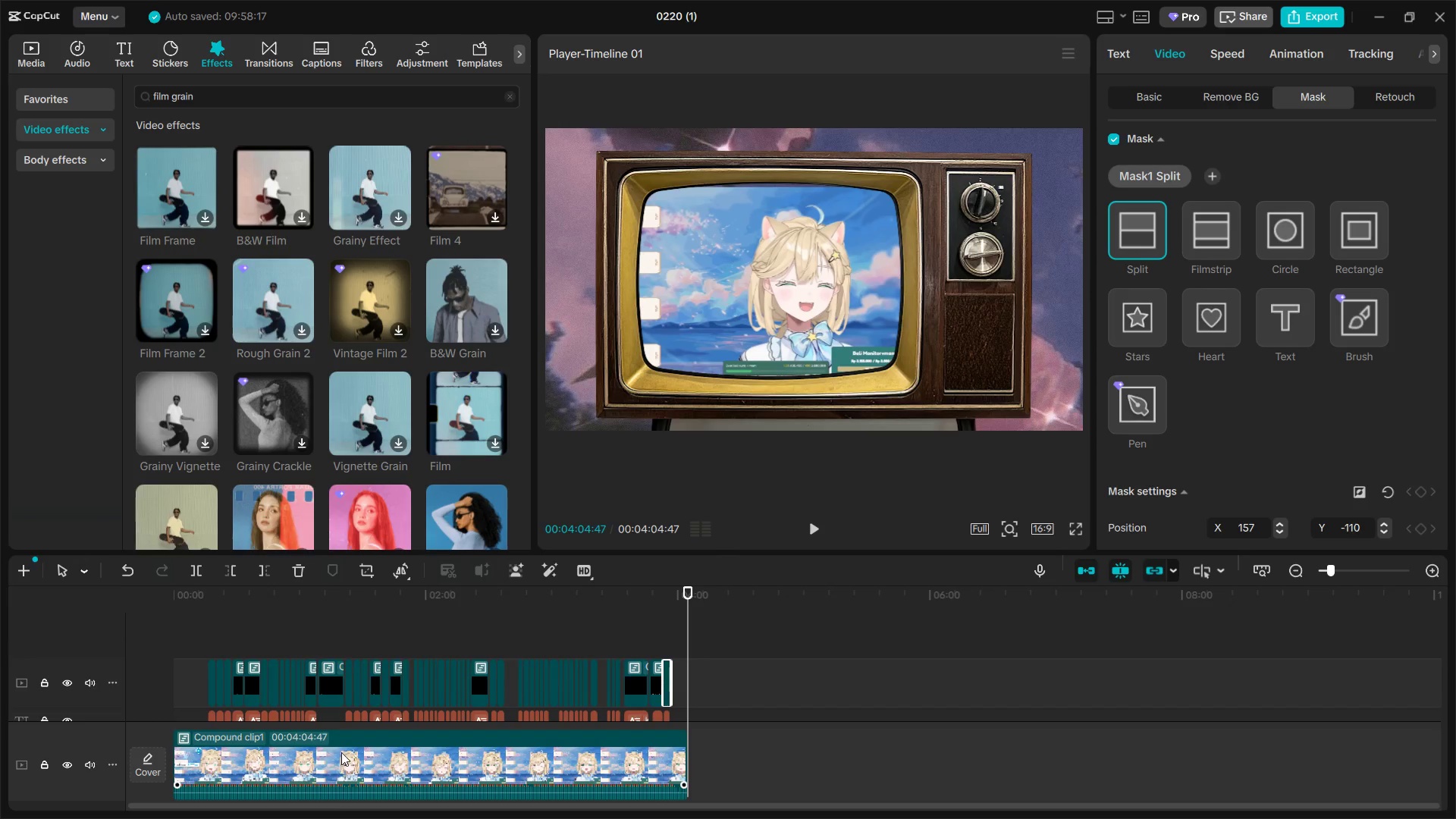 
scroll: coordinate [350, 736], scroll_direction: down, amount: 6.0
 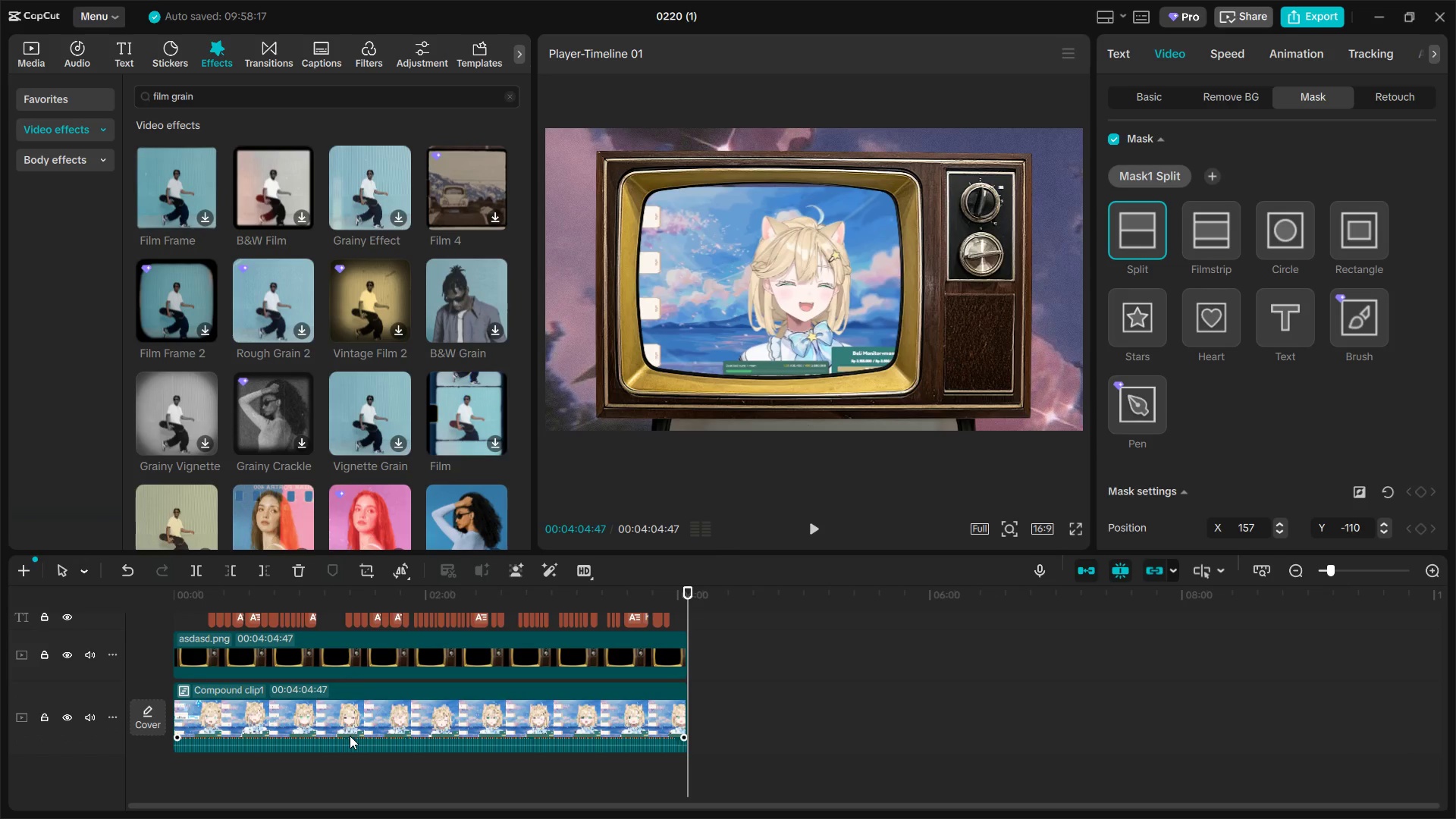 
key(Alt+AltLeft)
 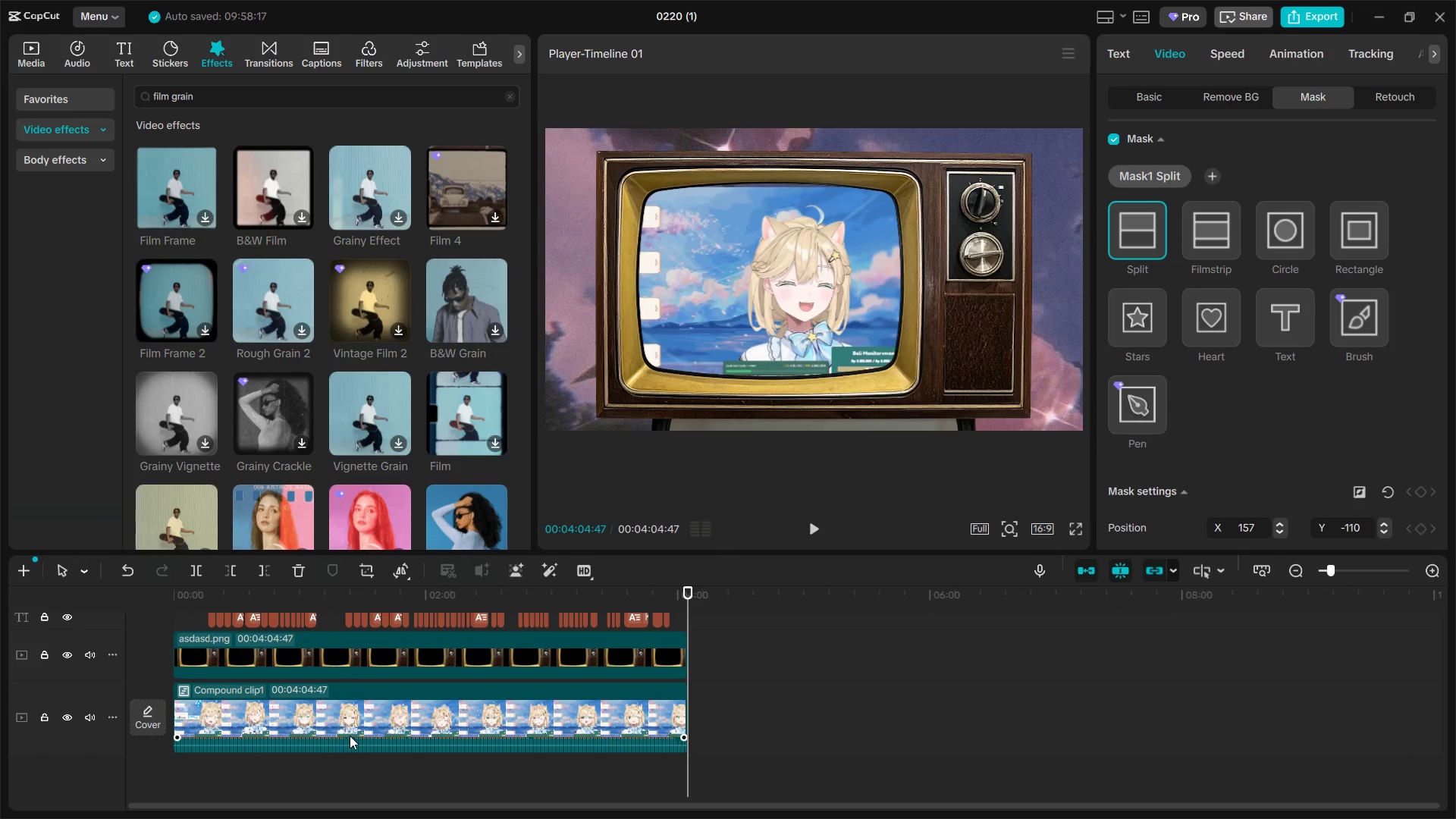 
key(Alt+Tab)